 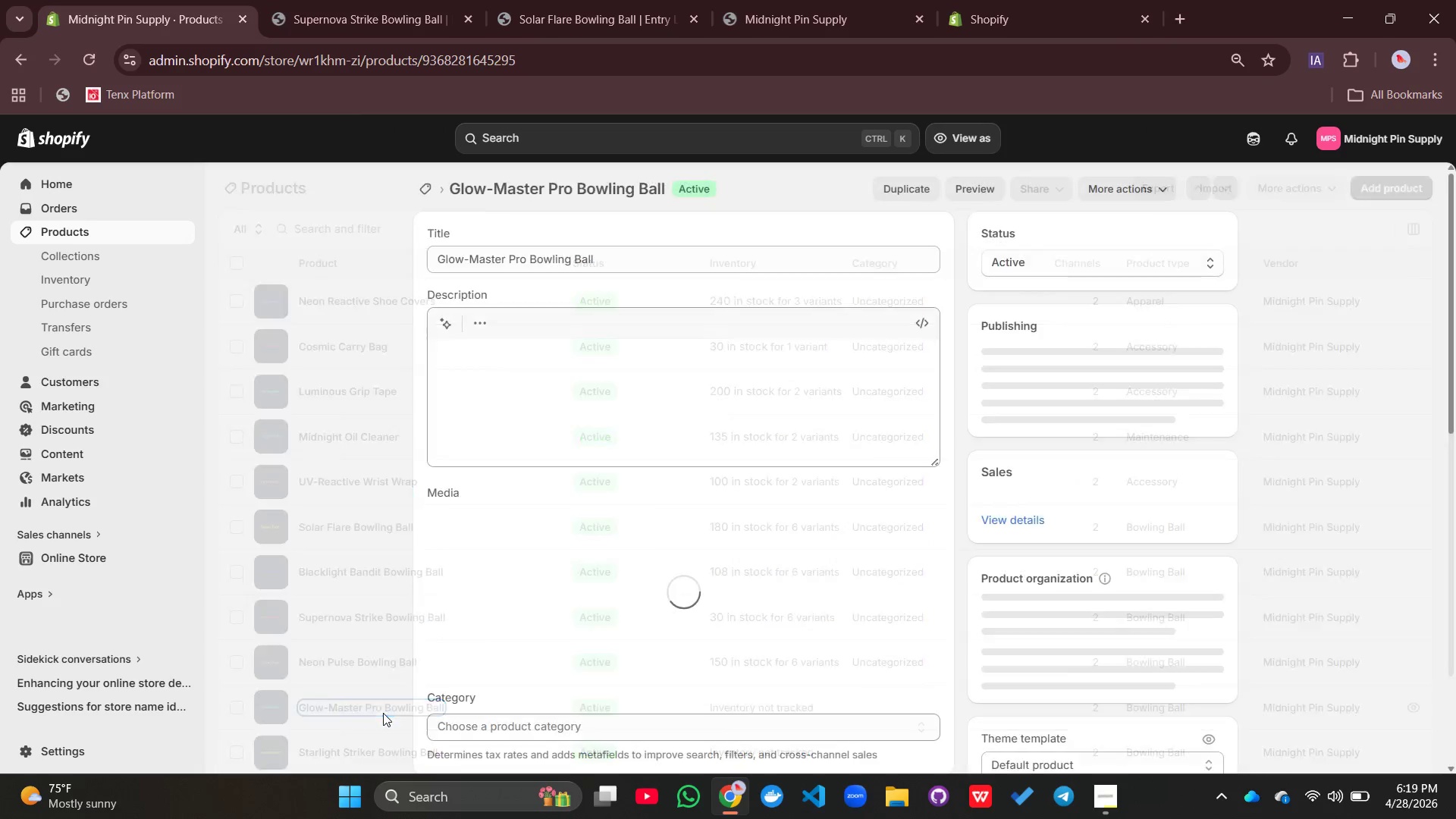 
left_click([471, 358])
 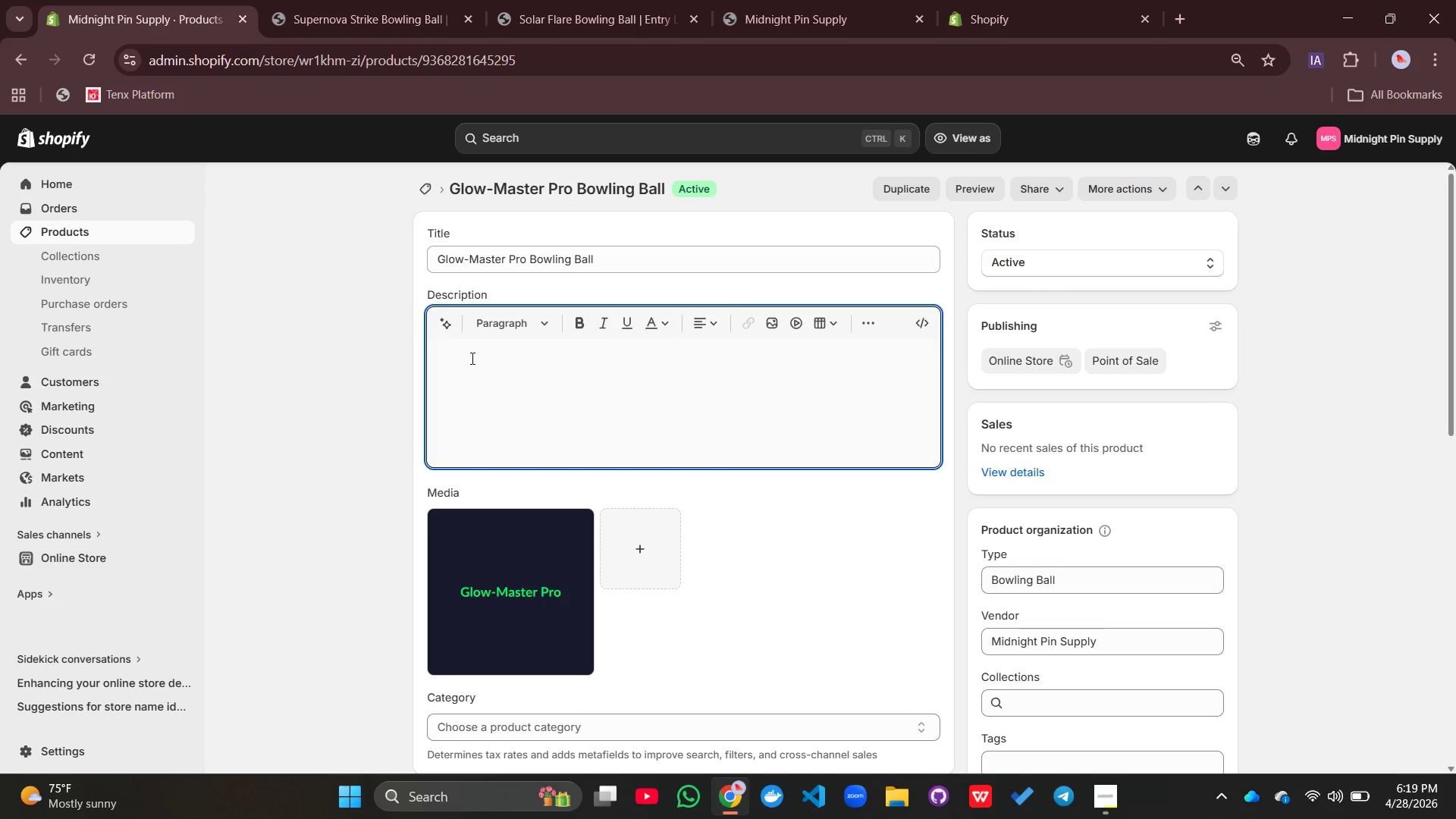 
type(The)
 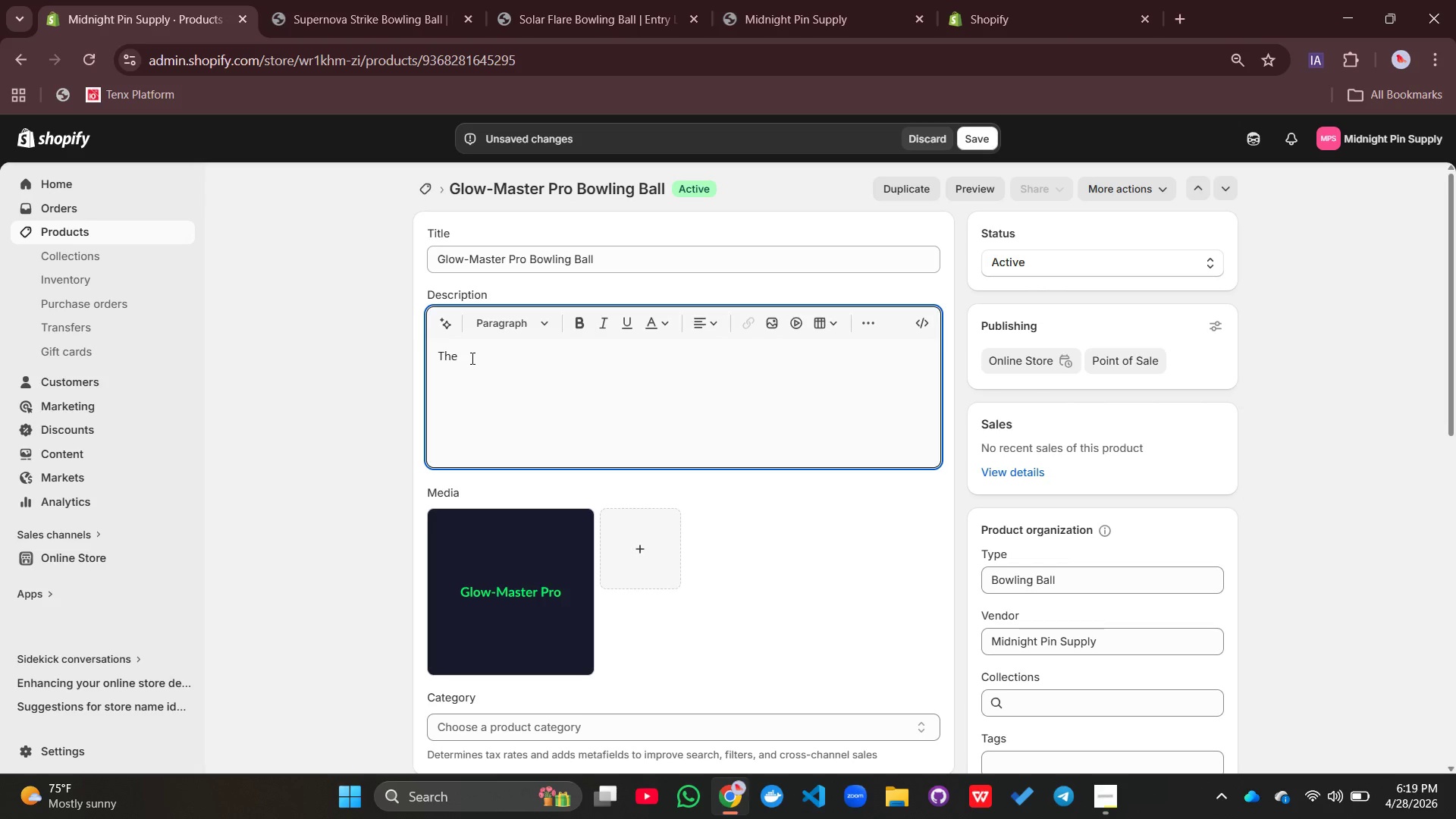 
wait(9.73)
 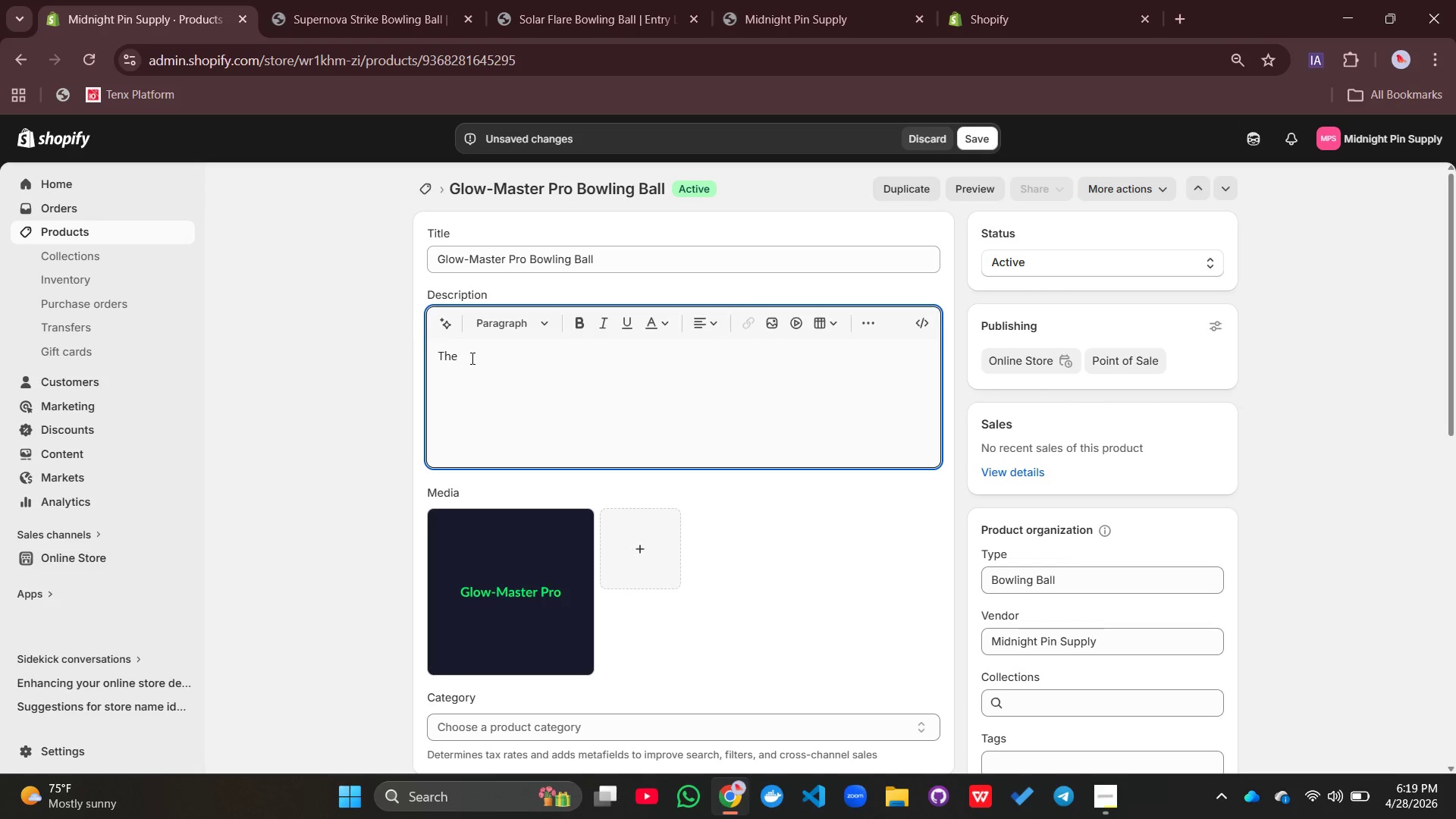 
type( Glow-Master Pro Bowling)
 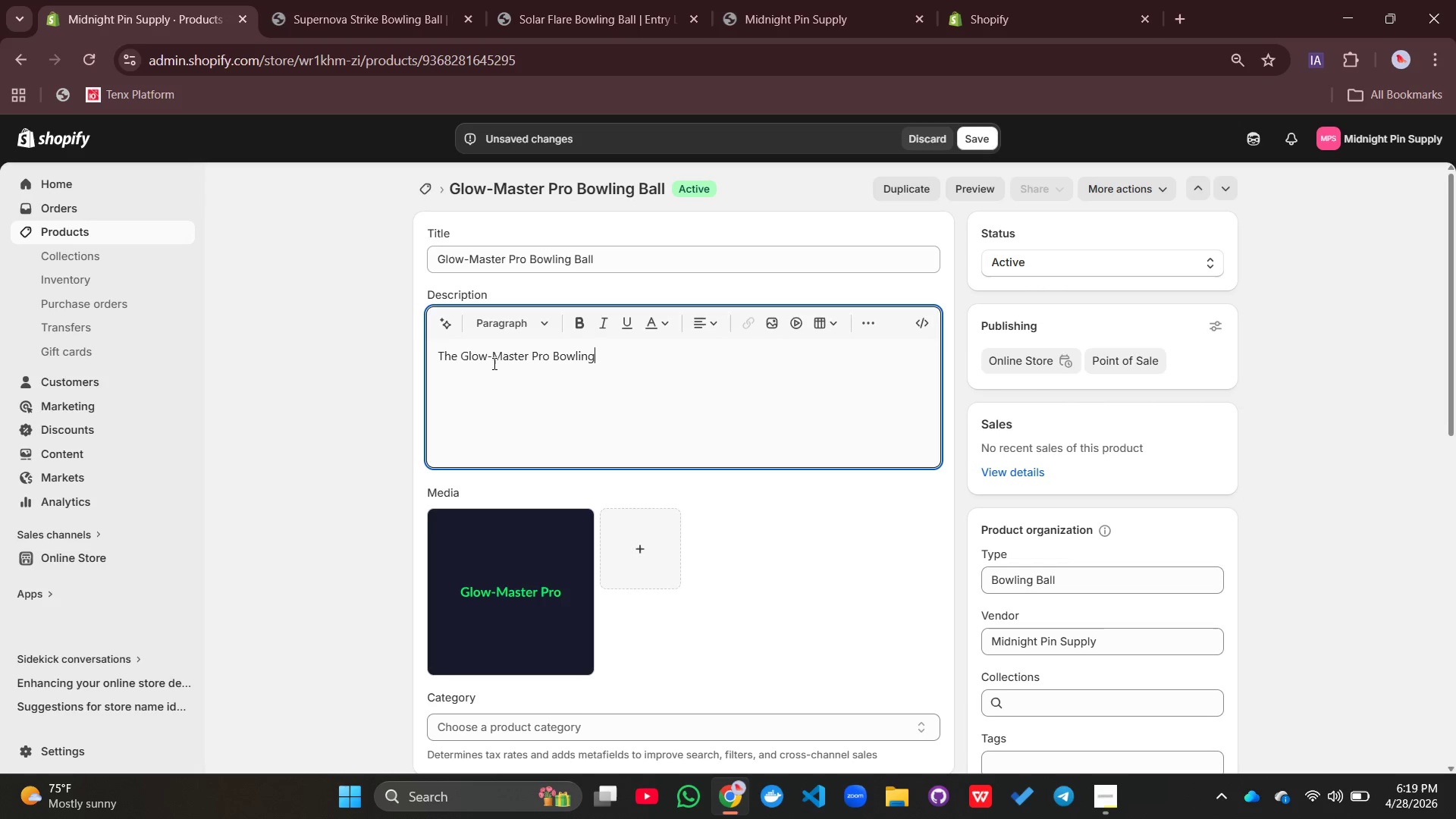 
type( Ball is a professiona;)
key(Backspace)
type(l )
 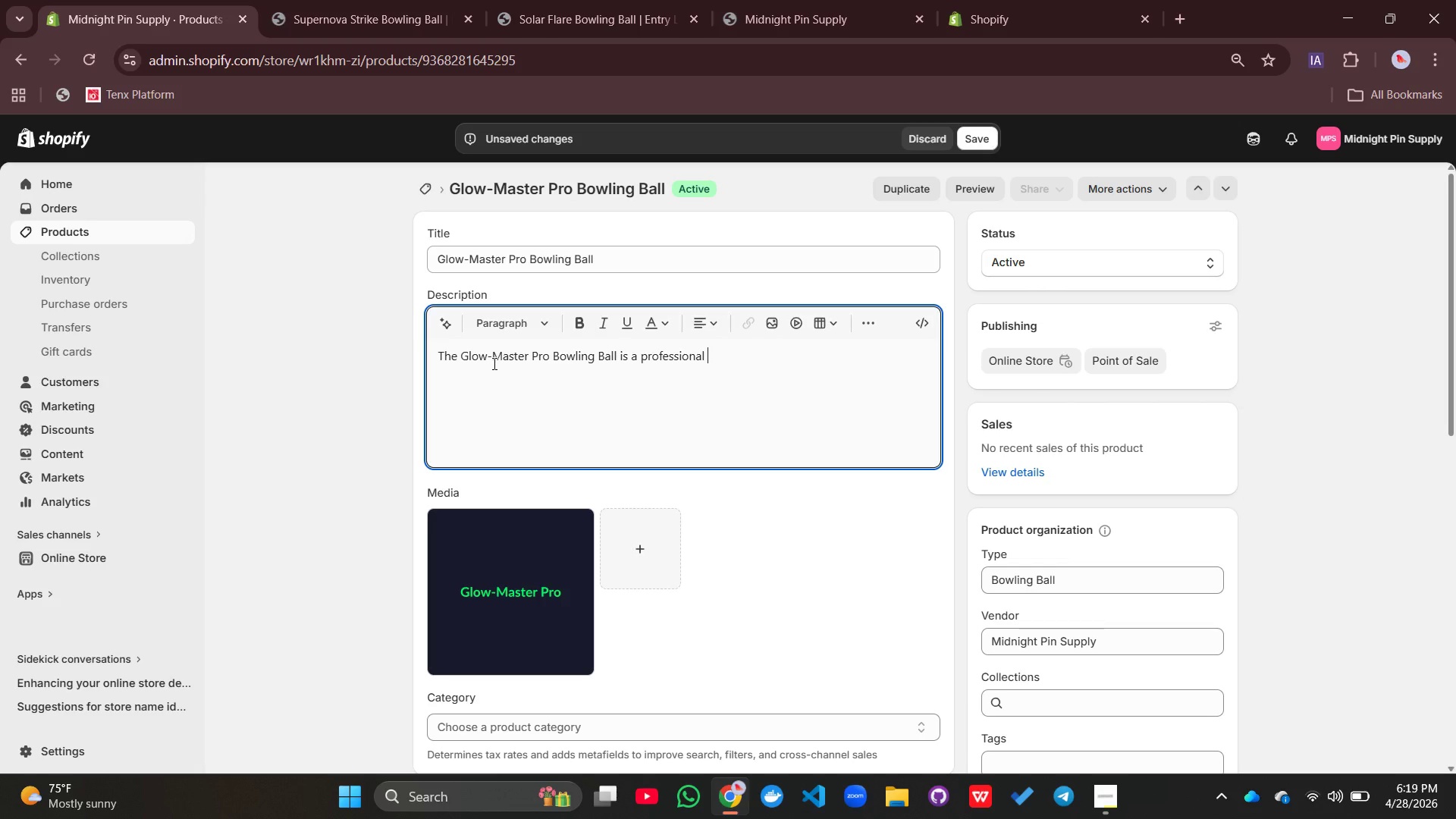 
key(Backspace)
type(-grade bowling ball designd=)
key(Backspace)
key(Backspace)
type(ed for serioud)
key(Backspace)
type(s competitive players who demanf=d)
key(Backspace)
key(Backspace)
key(Backspace)
type(d maxu)
key(Backspace)
type(imum performance and visual impact )
key(Backspace)
type(,)
key(Backspace)
type(;)
key(Backspace)
type(. It features high-intensity neon UV-reac)
key(Backspace)
type(ctive technology that glows powe)
key(Backspace)
type(erfully under blacklight conditions.)
 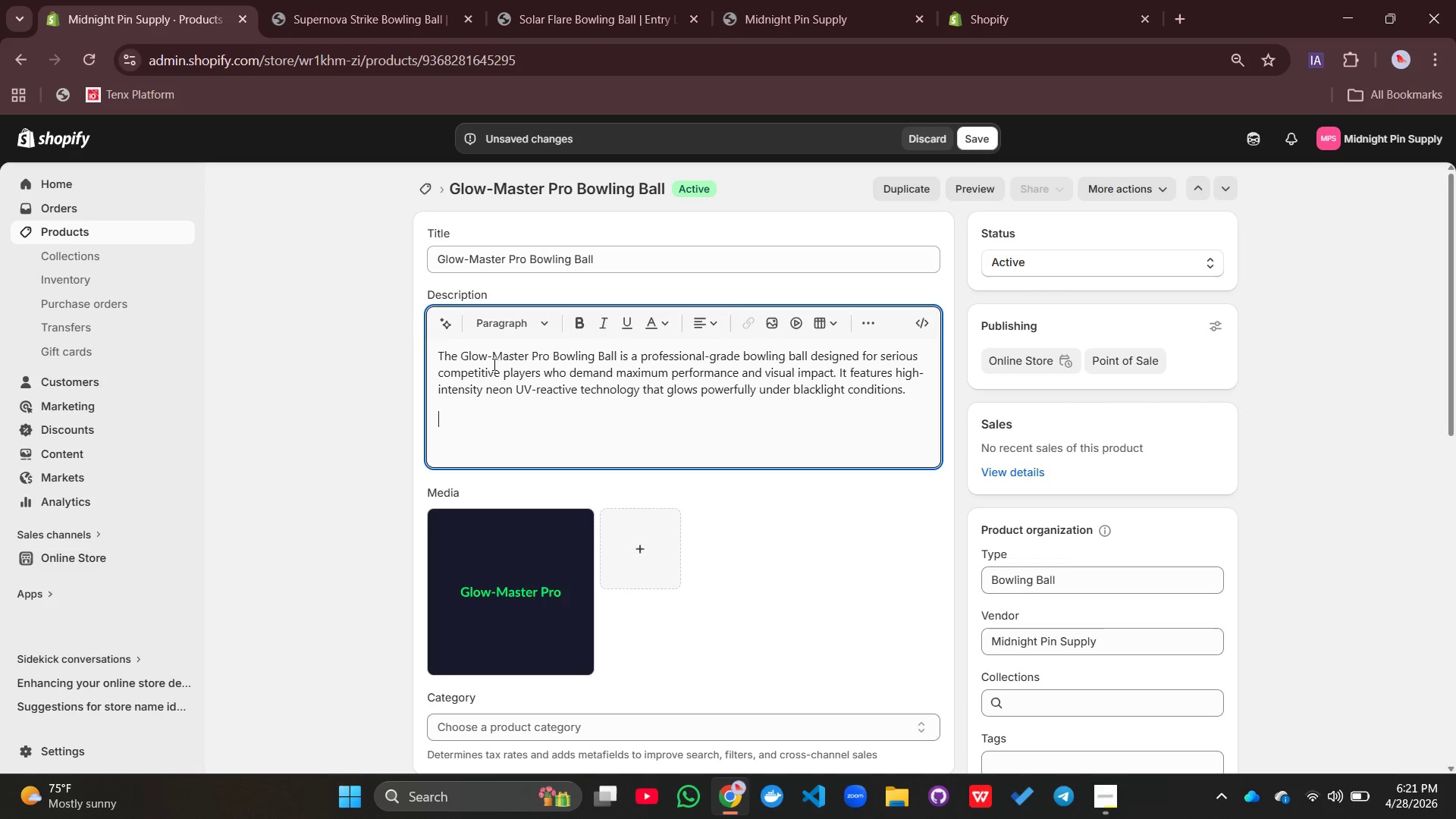 
 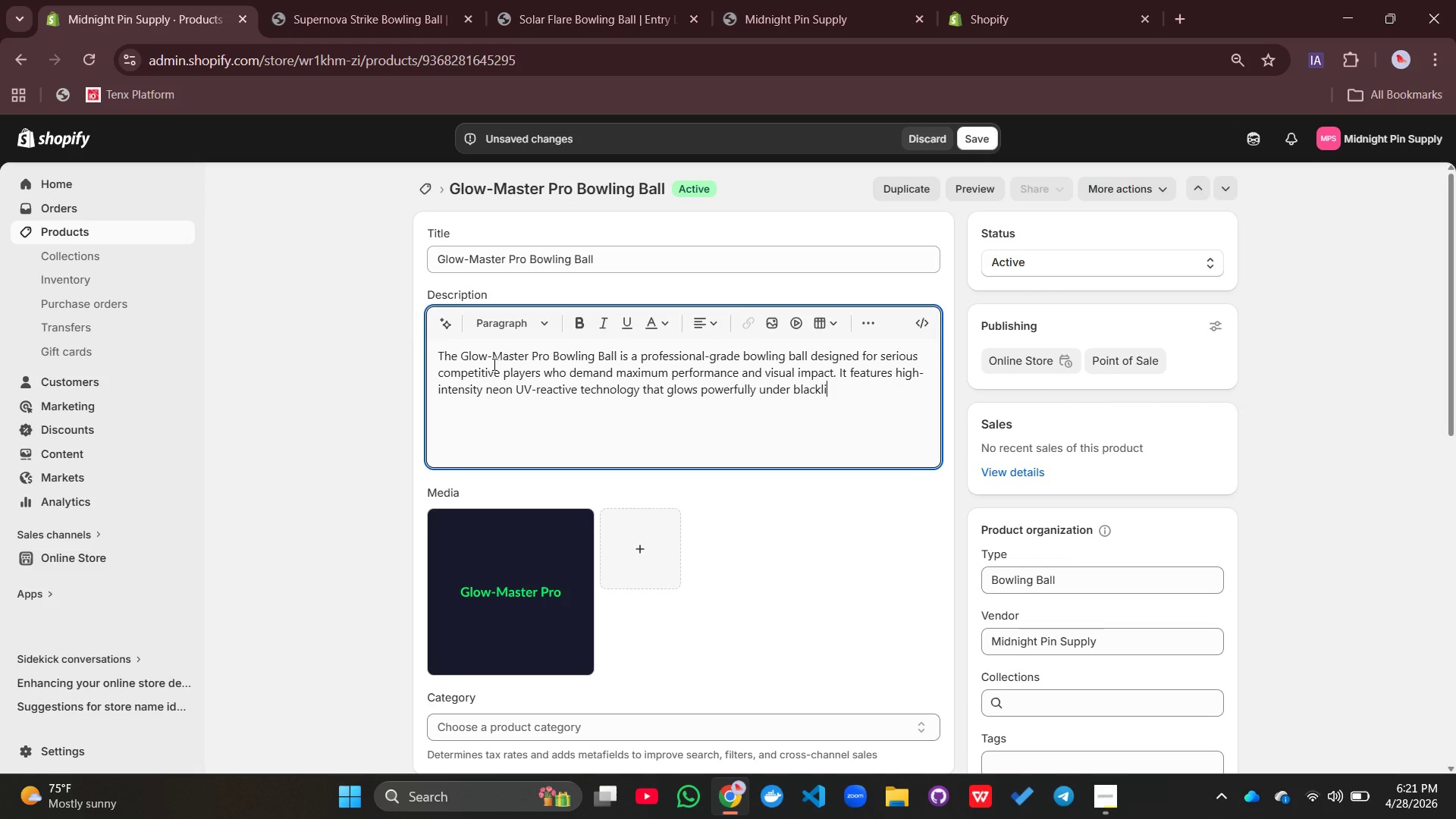 
key(Enter)
 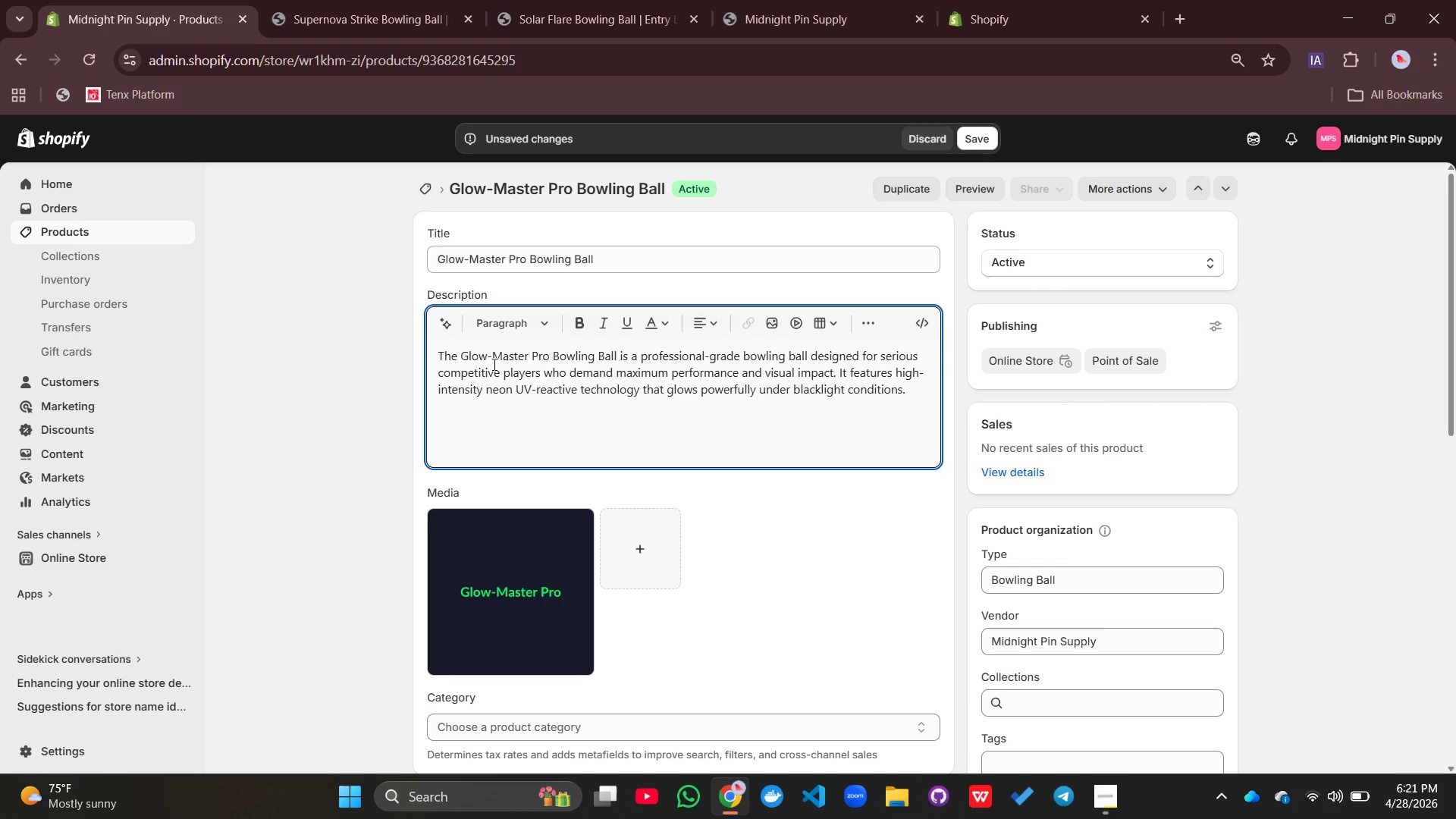 
type(Tis)
key(Backspace)
key(Backspace)
type(hia=)
key(Backspace)
key(Backspace)
type(s Ball)
key(Backspace)
key(Backspace)
key(Backspace)
key(Backspace)
type(ball is buuil)
key(Backspace)
key(Backspace)
key(Backspace)
type(ilt with high=)
key(Backspace)
type(=performance core that delivers string hook potet)
key(Backspace)
type(ntial and aggressive backend reaction. It is engineered for advanced bowlers who require precs)
key(Backspace)
type(ision control combined )
 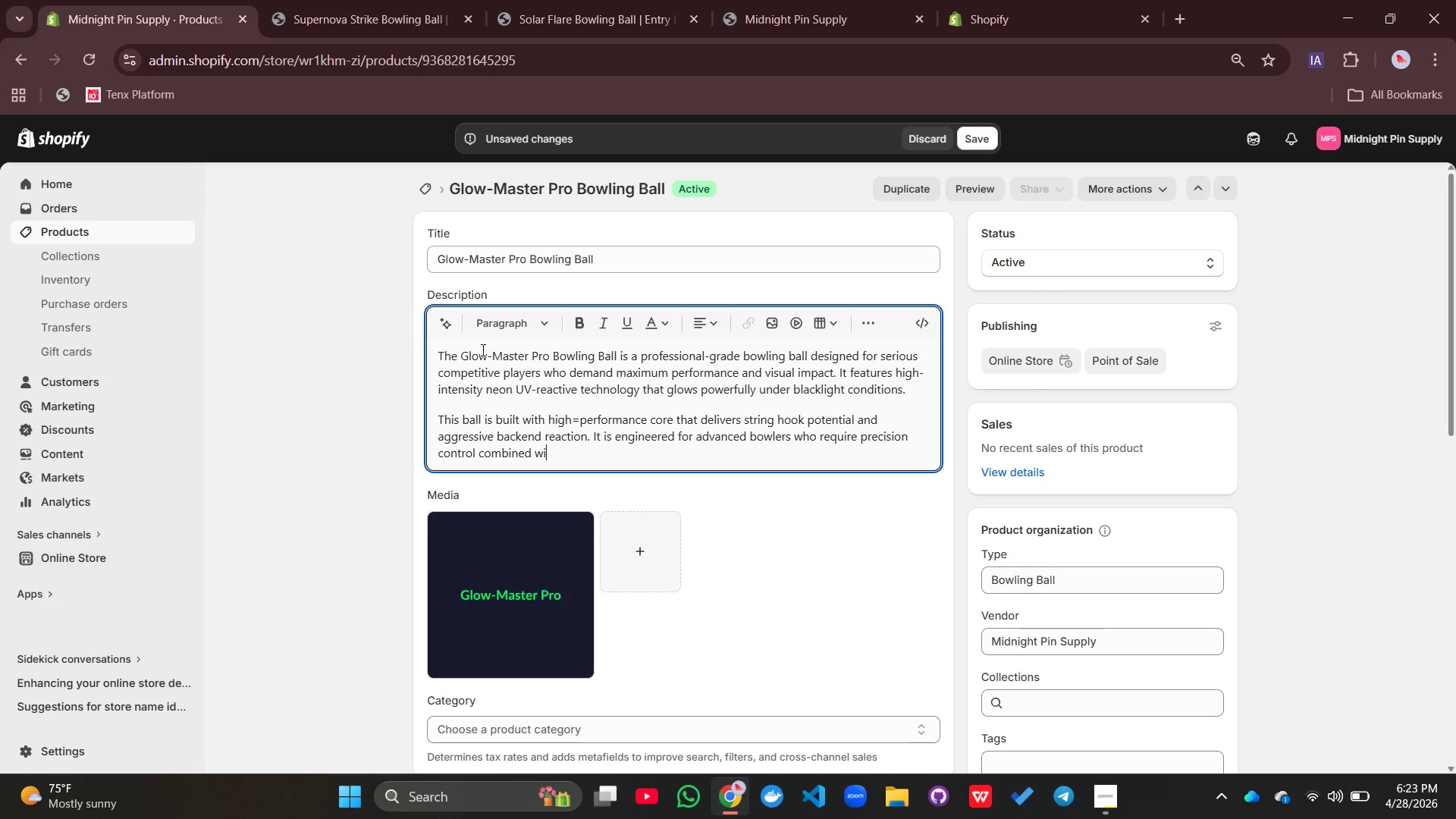 
scroll: coordinate [482, 350], scroll_direction: none, amount: 0.0
 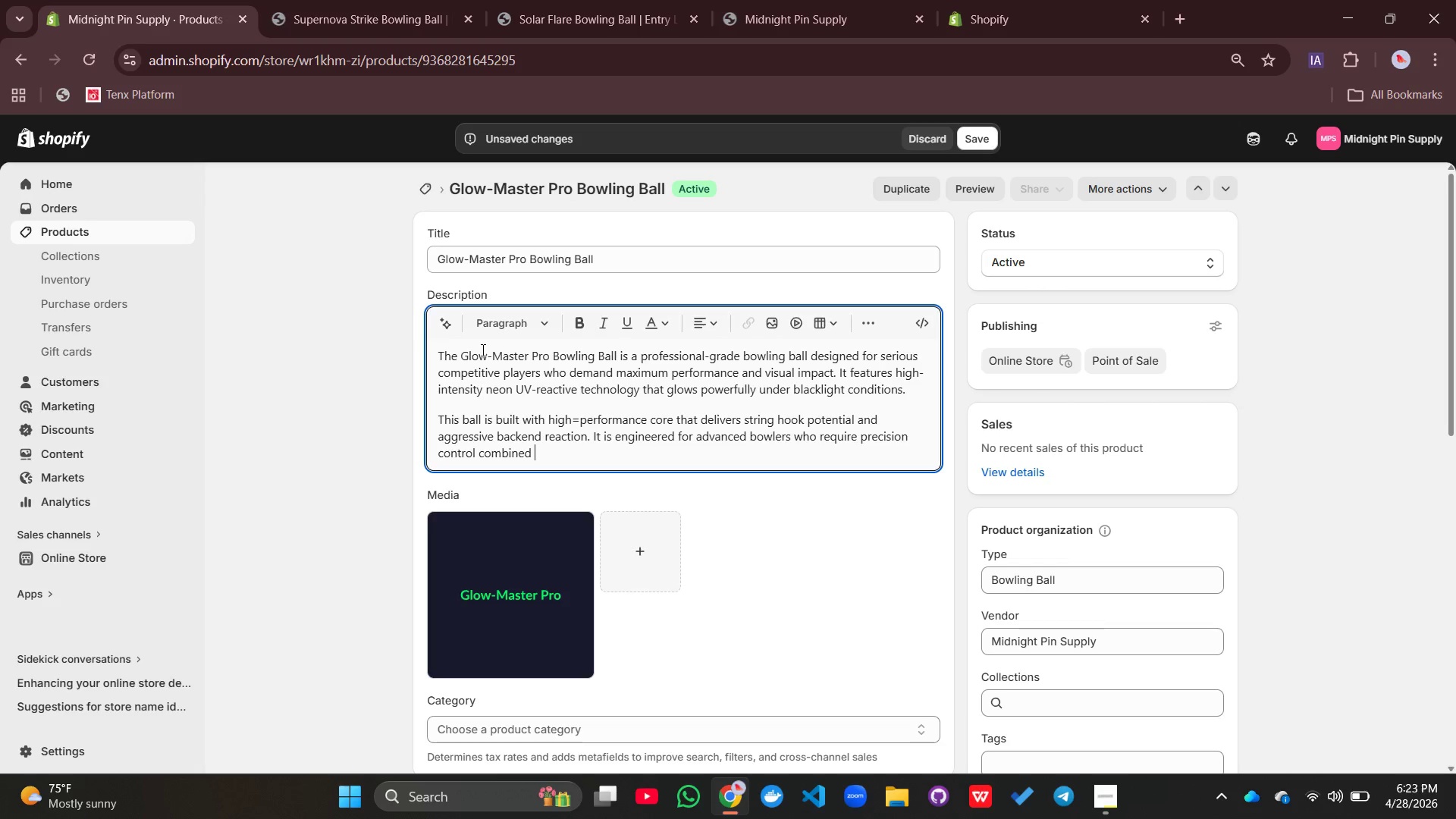 
type(with exploc)
key(Backspace)
type(sive lane response.)
 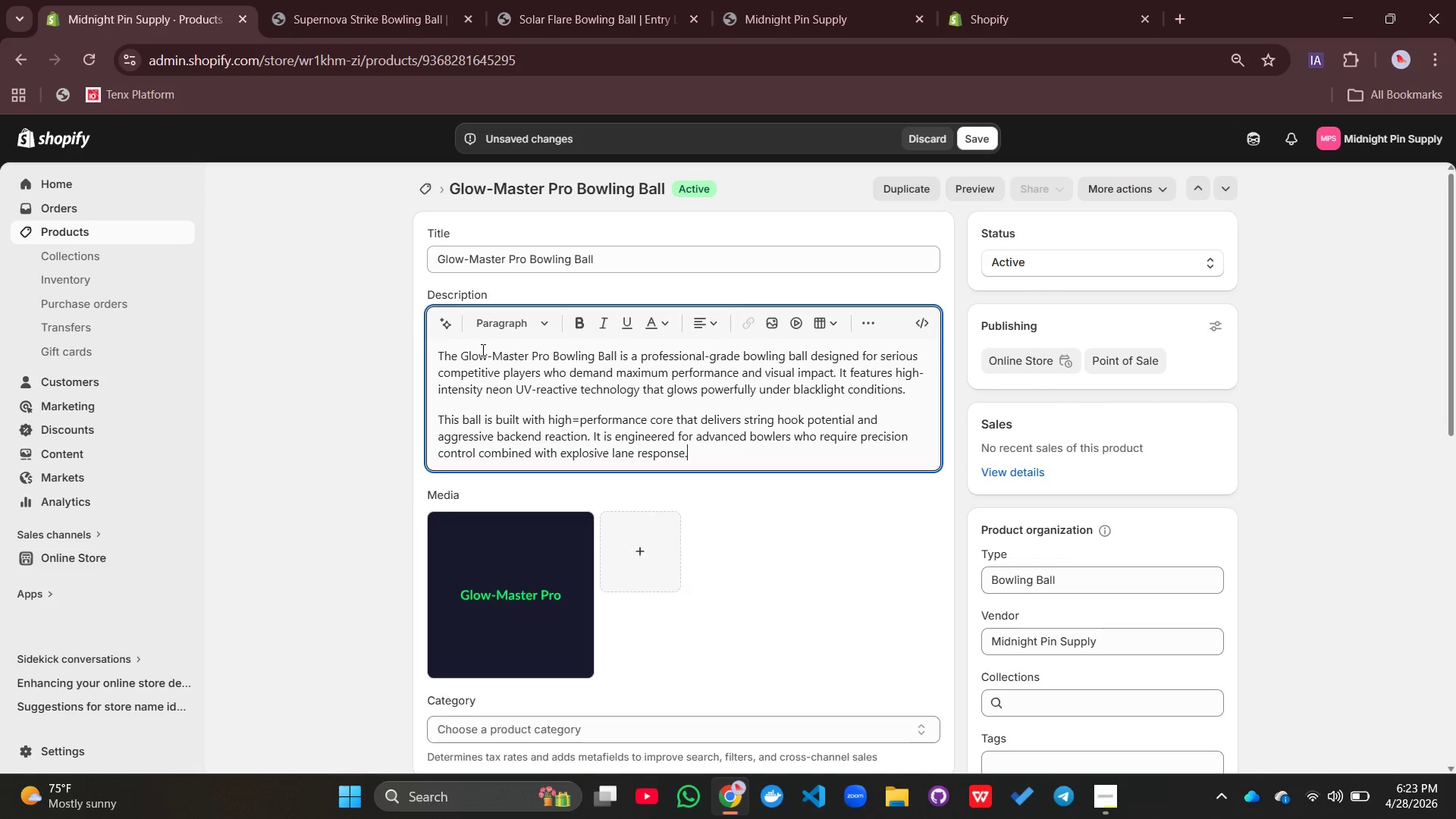 
key(Enter)
 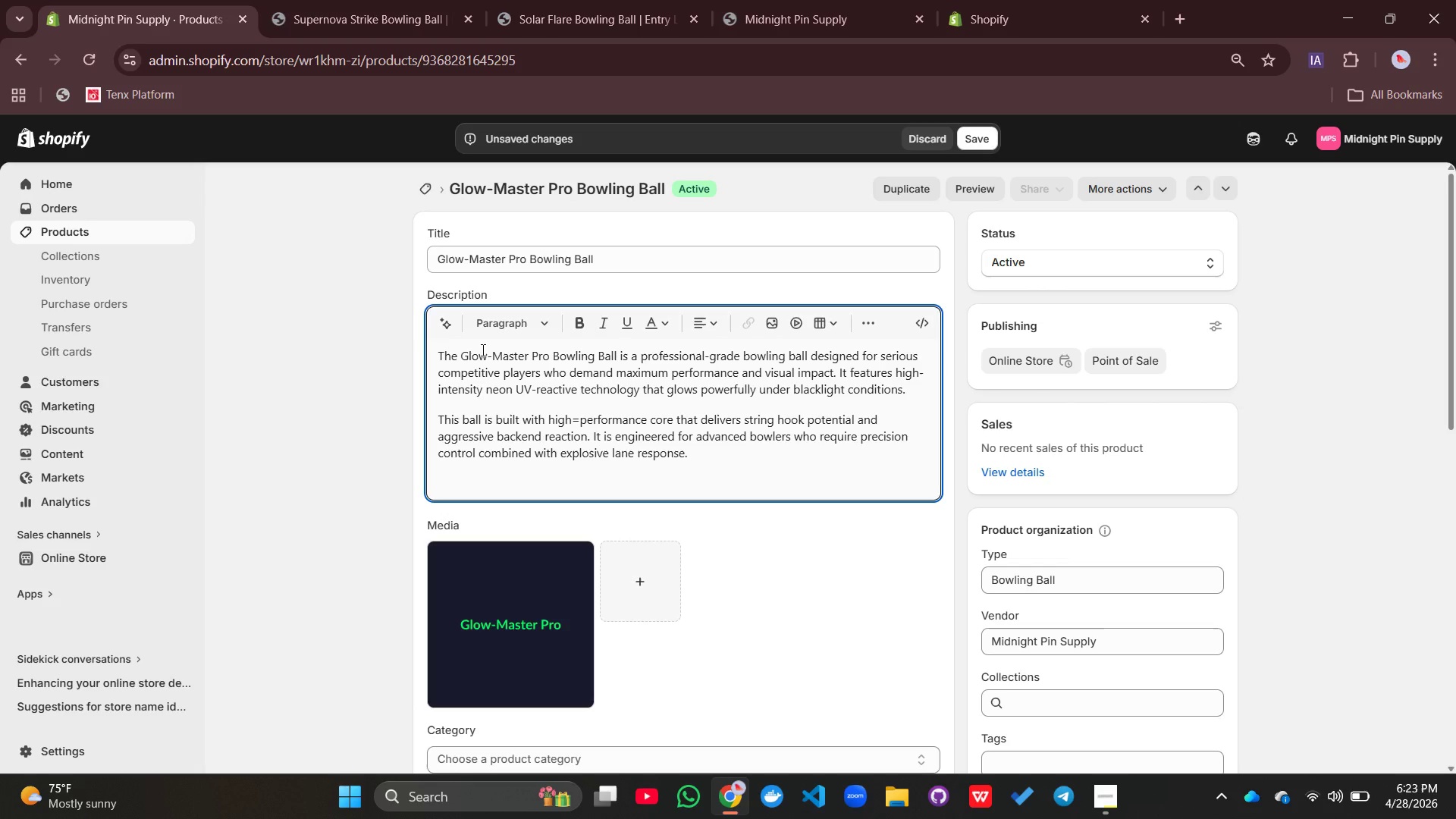 
type(The Glow-Master Pro is optimized for heavy oil lane conditions, where power and consistency are critical. Its desi)
 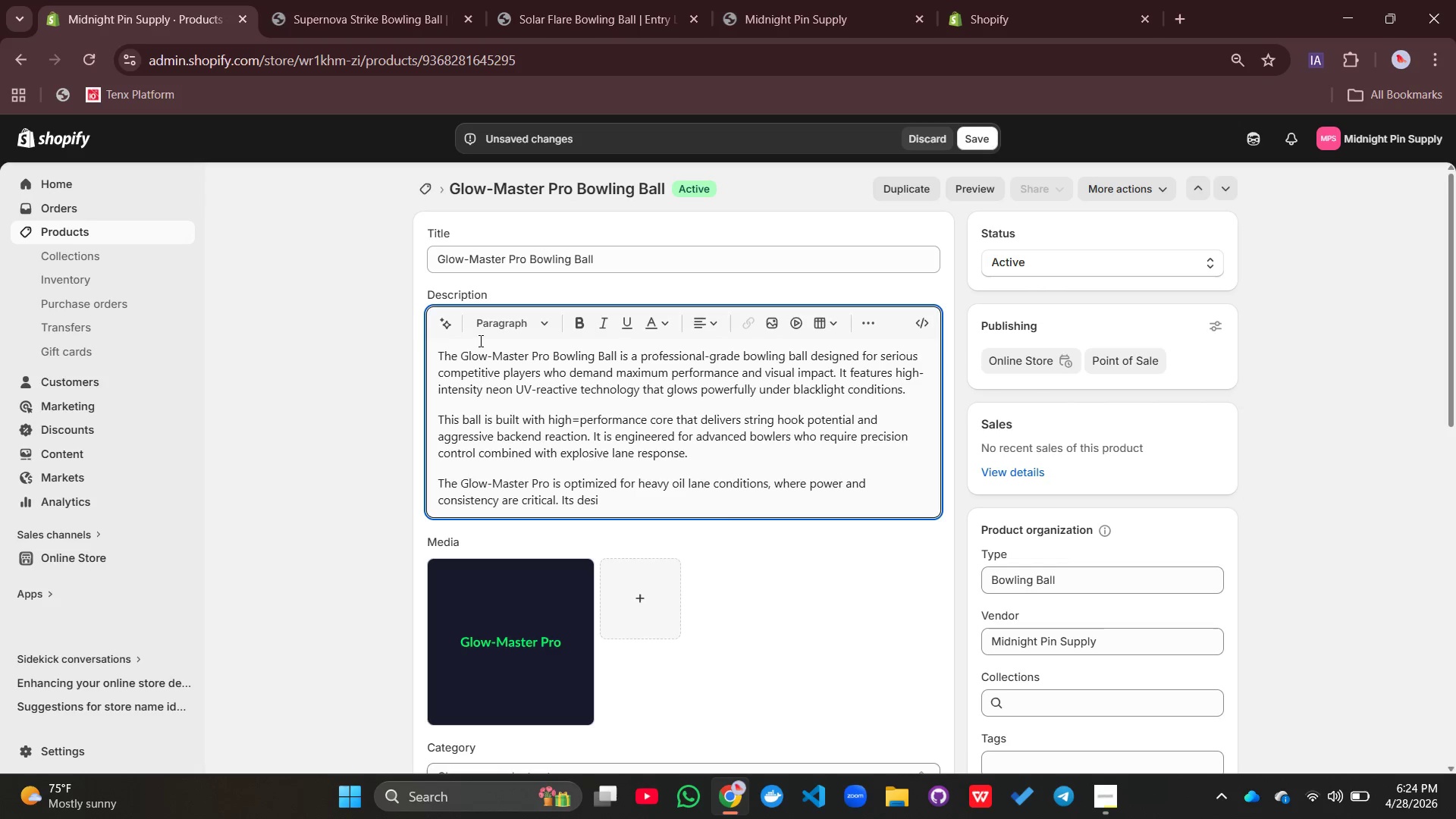 
type(gn ensures stab;e)
key(Backspace)
key(Backspace)
type(le energy transfer and reliable pin carry even i)
key(Backspace)
type(under demanding play.)
 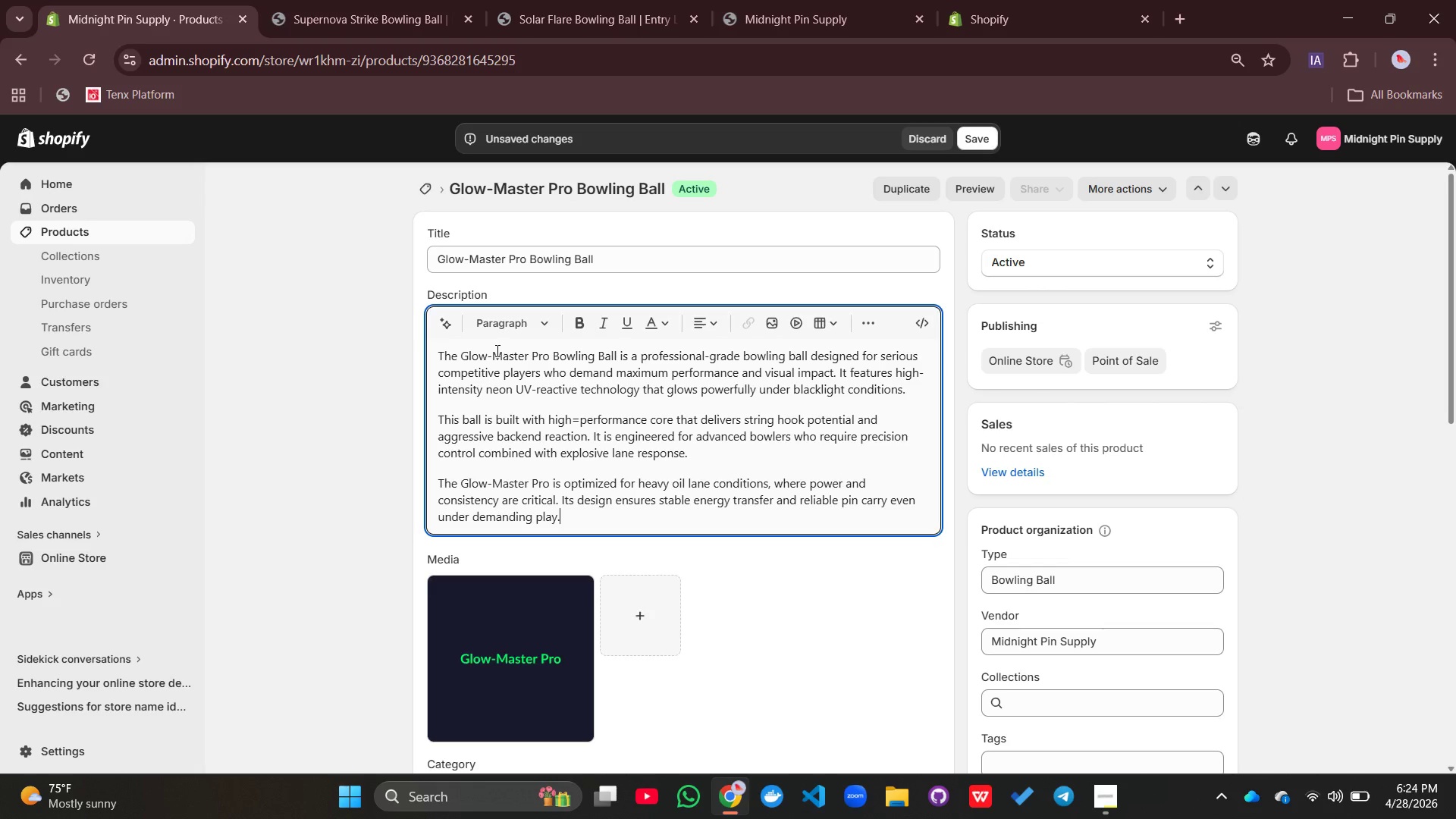 
key(Enter)
 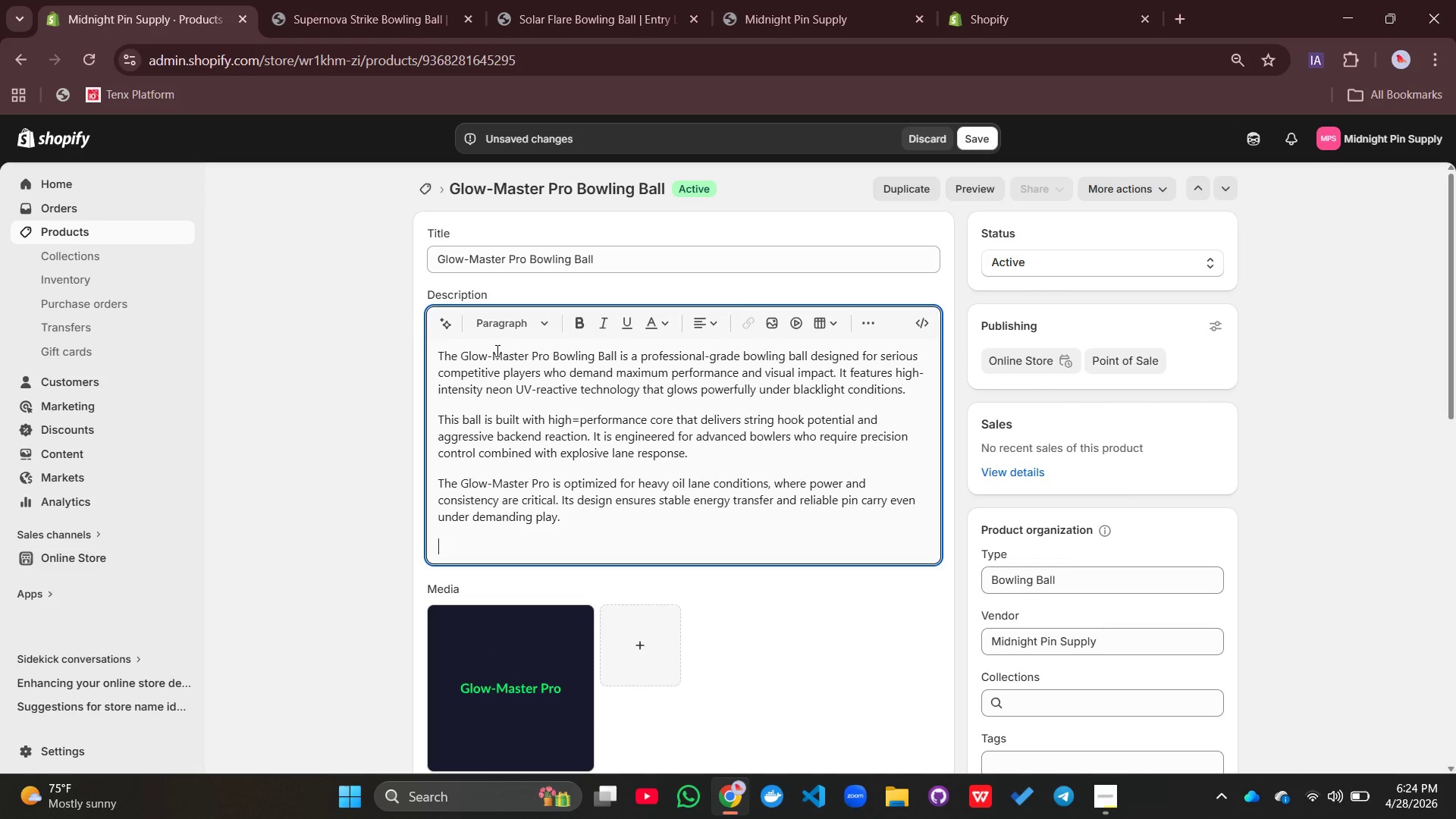 
type(Key Featuring)
key(Backspace)
key(Backspace)
key(Backspace)
type(es:)
 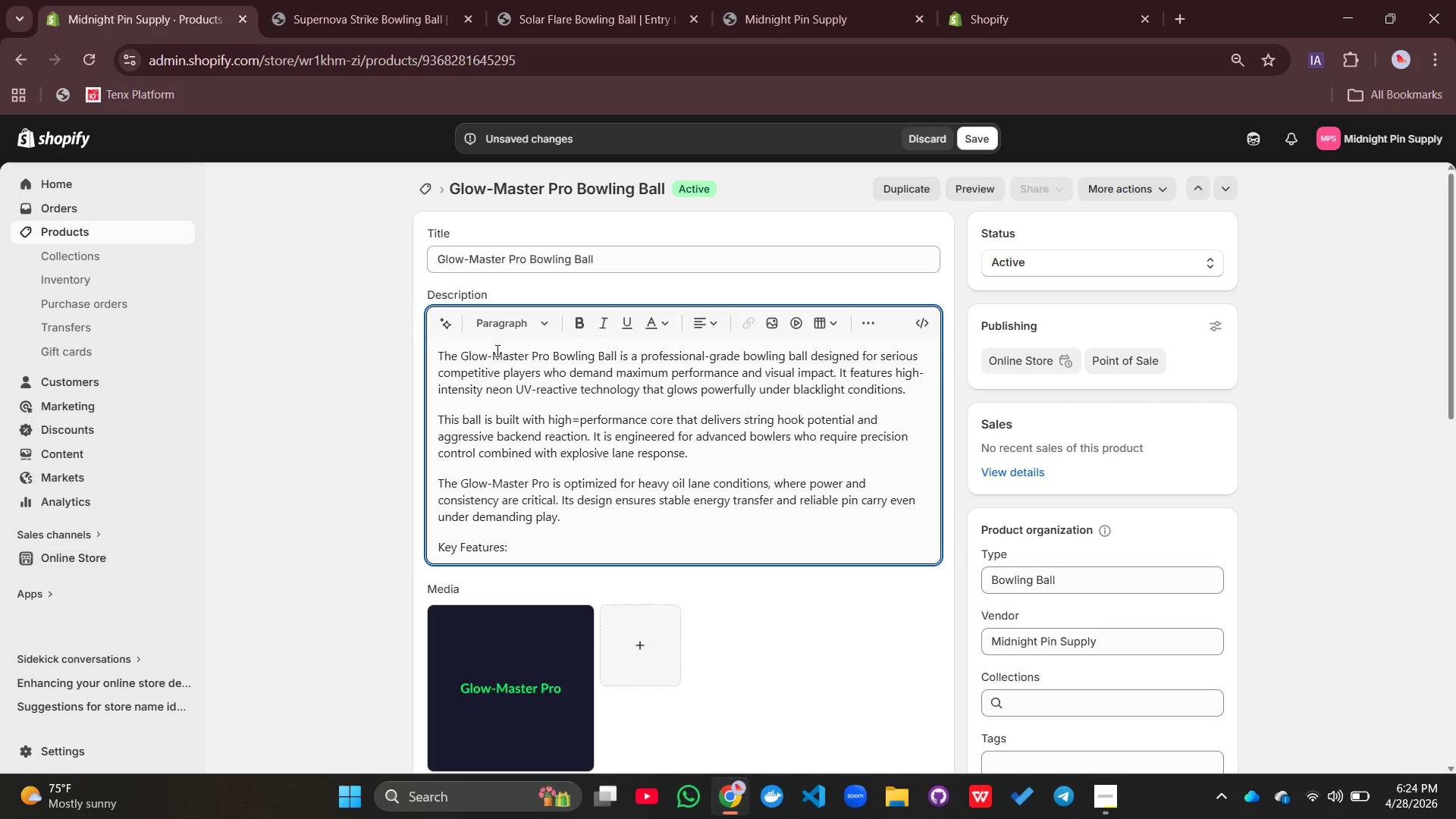 
key(Enter)
 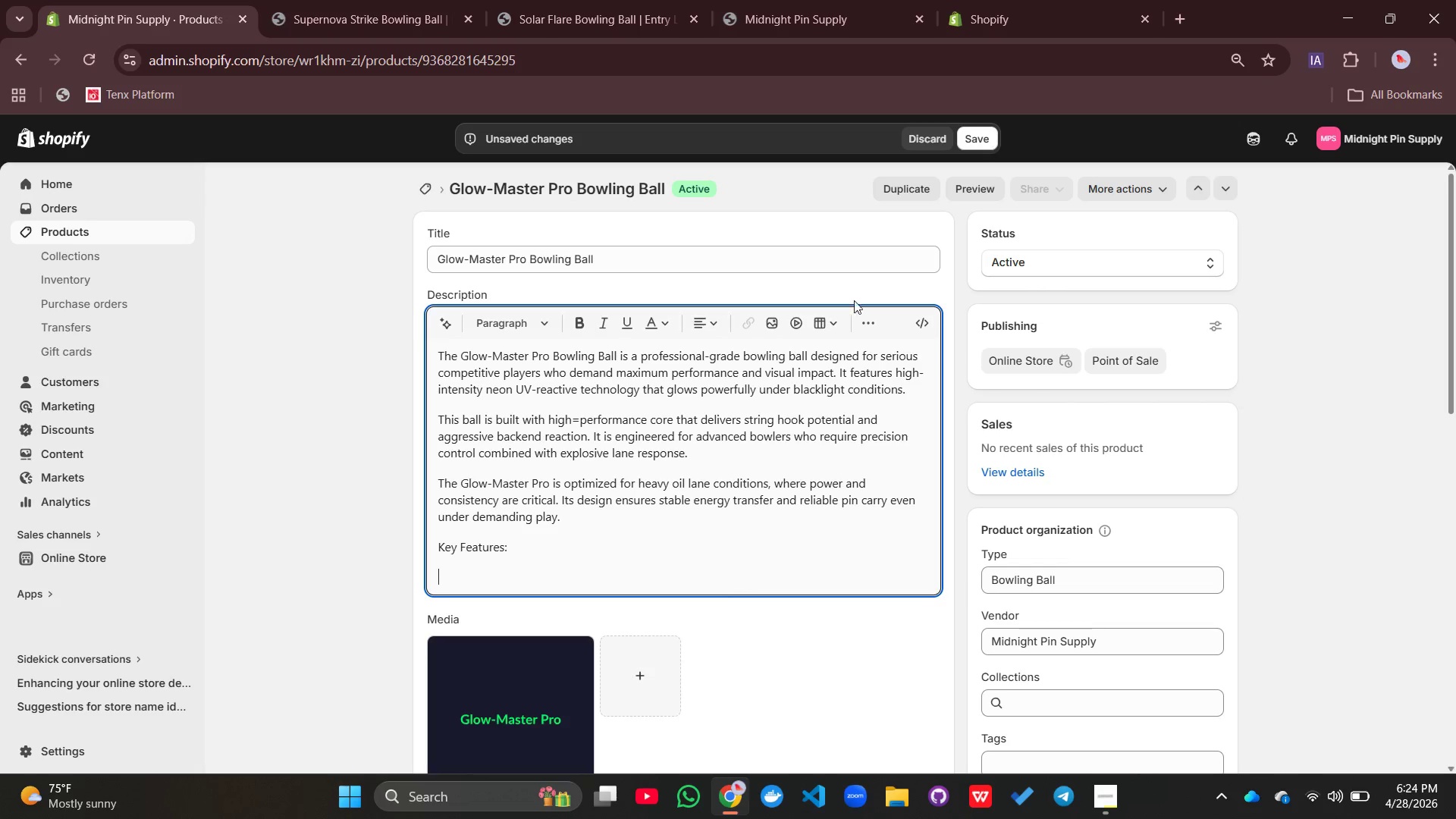 
left_click([859, 318])
 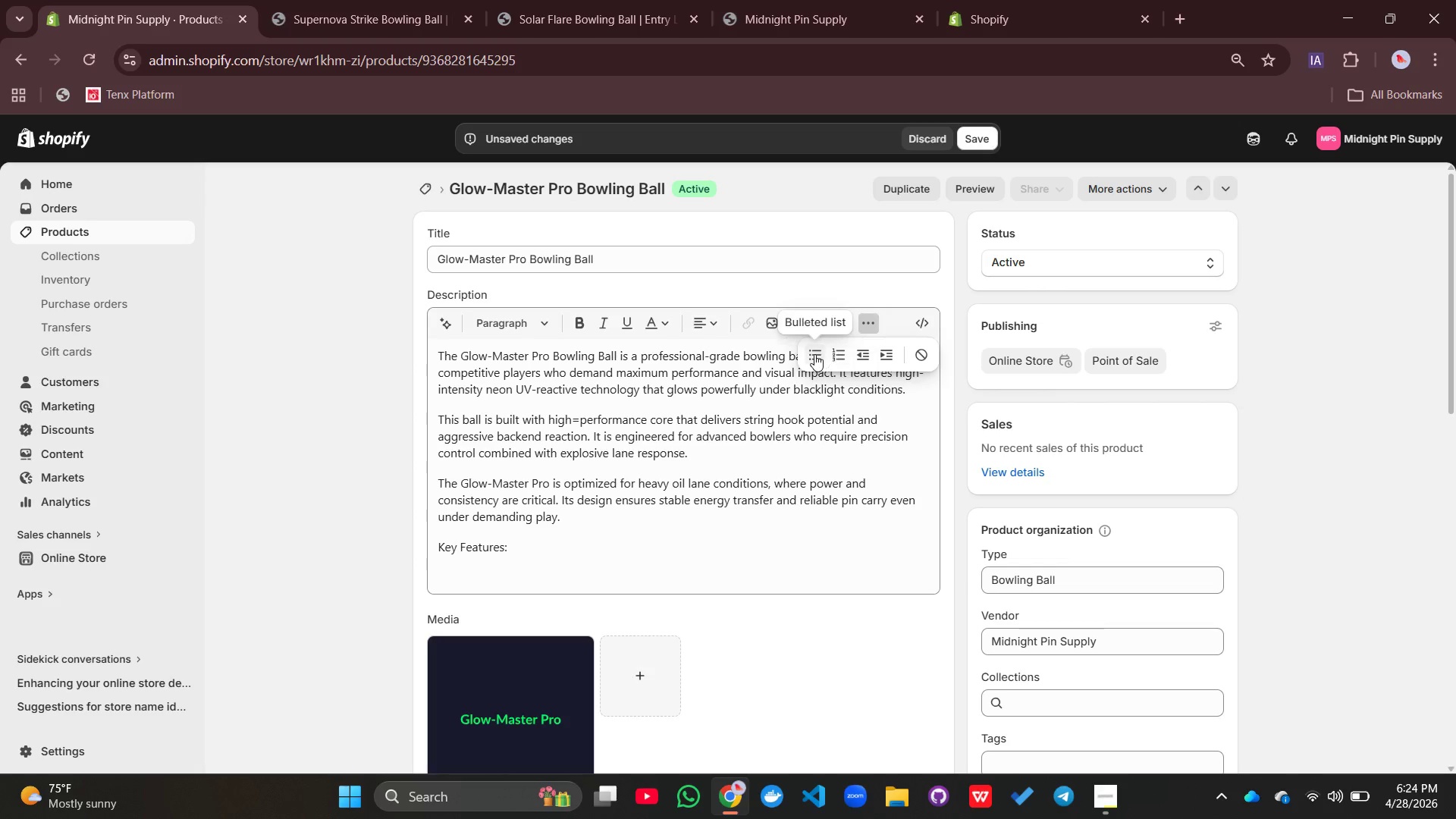 
left_click([814, 354])
 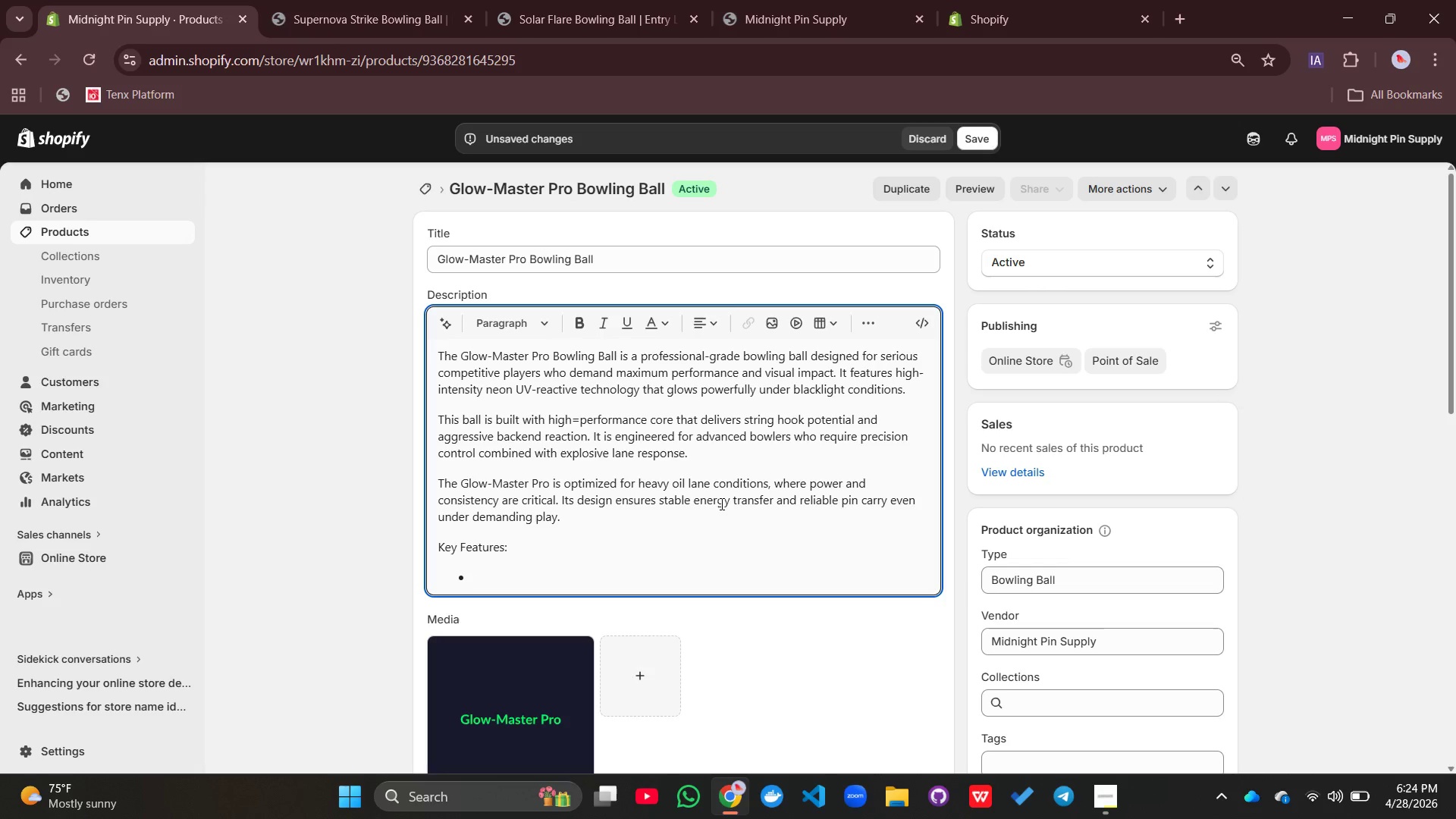 
type(Maximum UV neon glow intensity)
 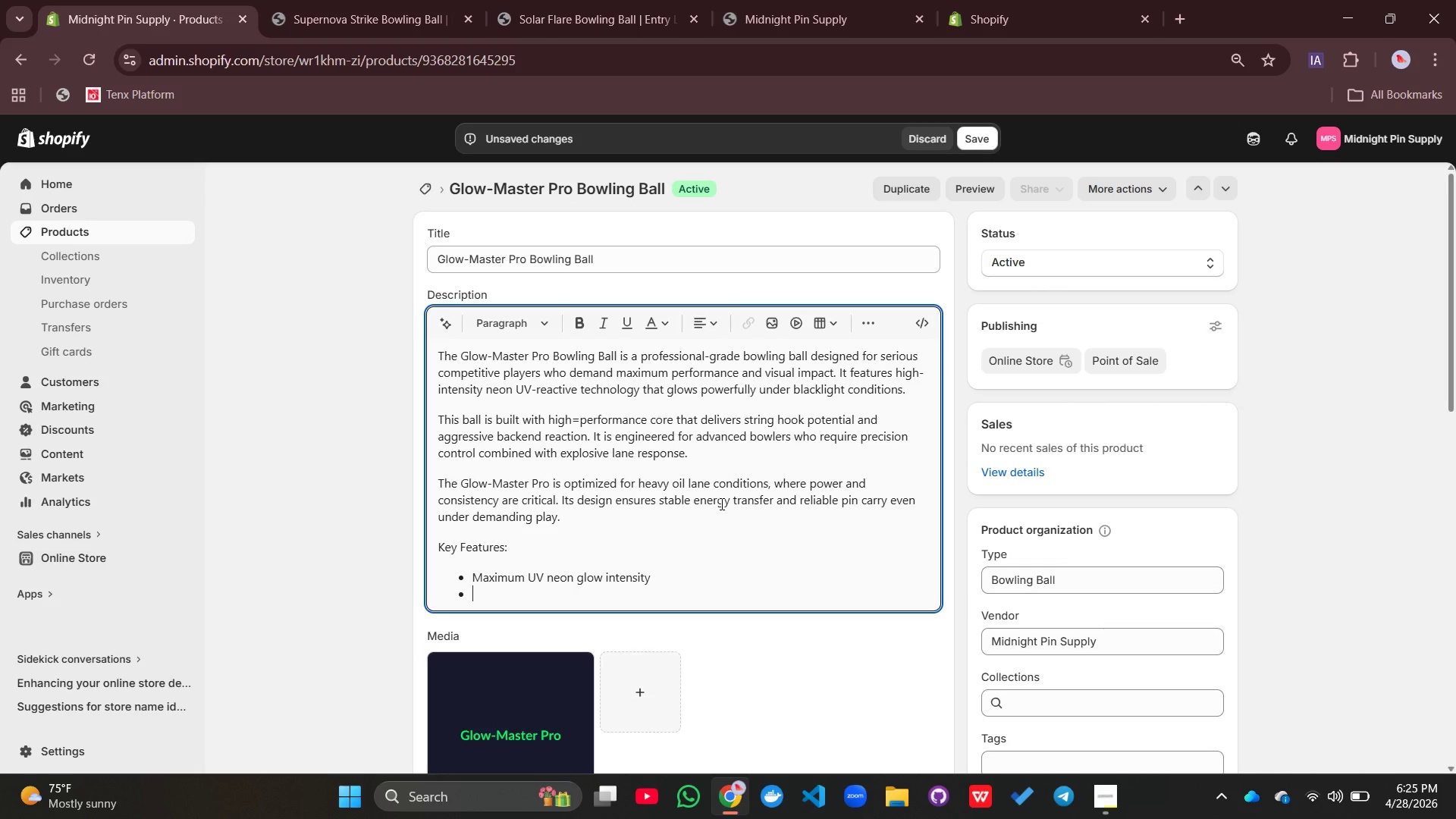 
 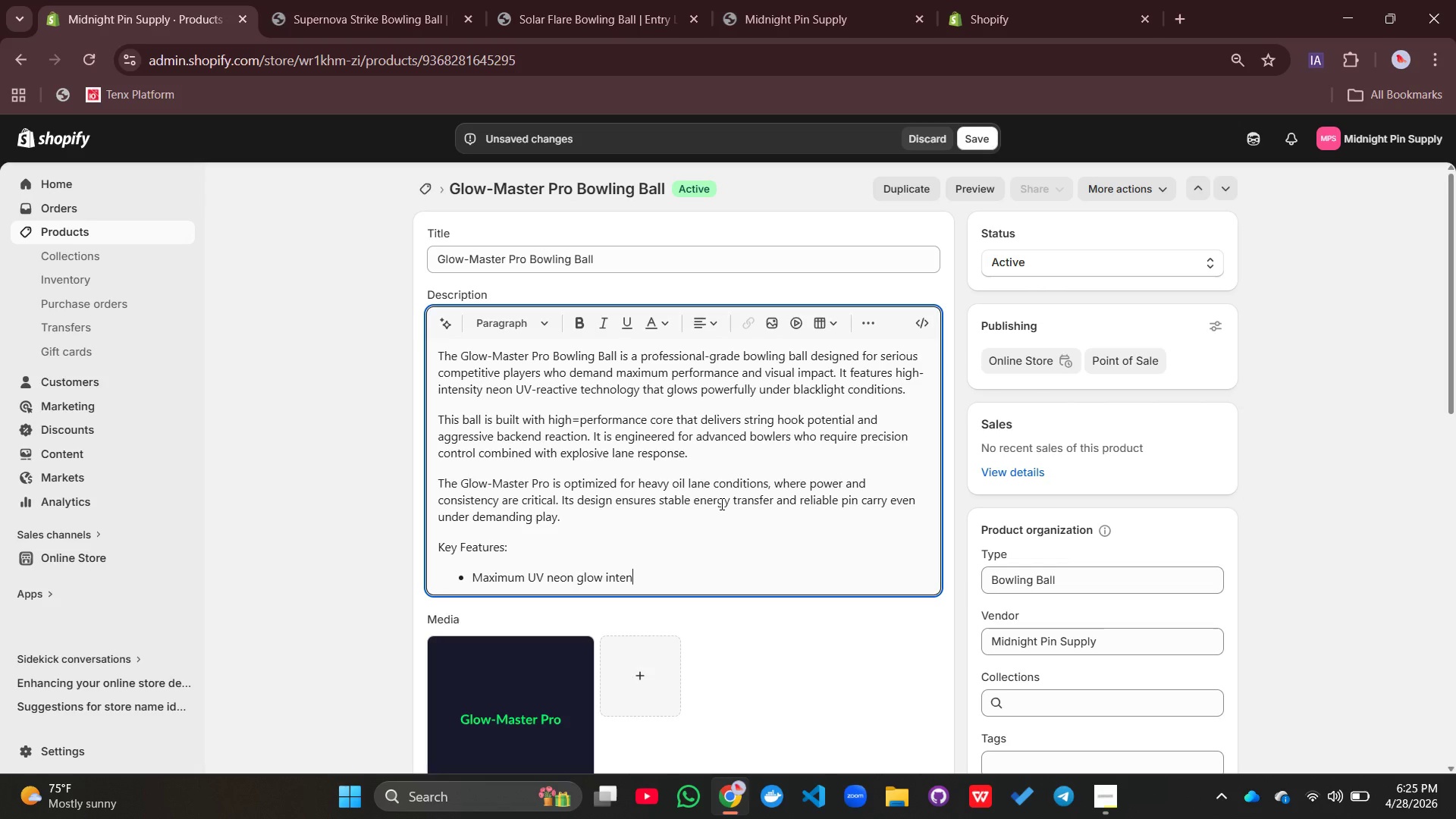 
key(Enter)
 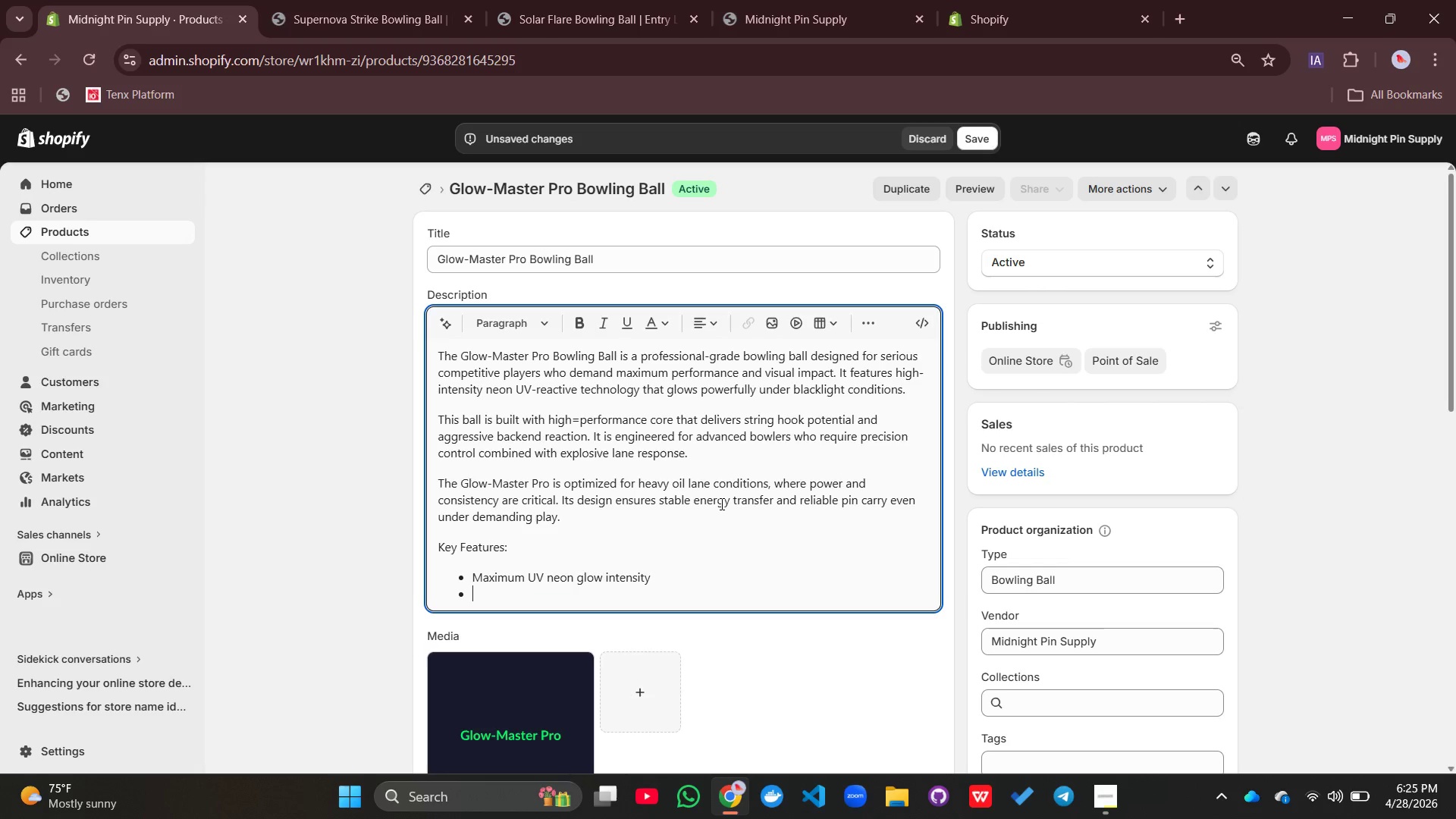 
type(High hook potential for competitve play)
 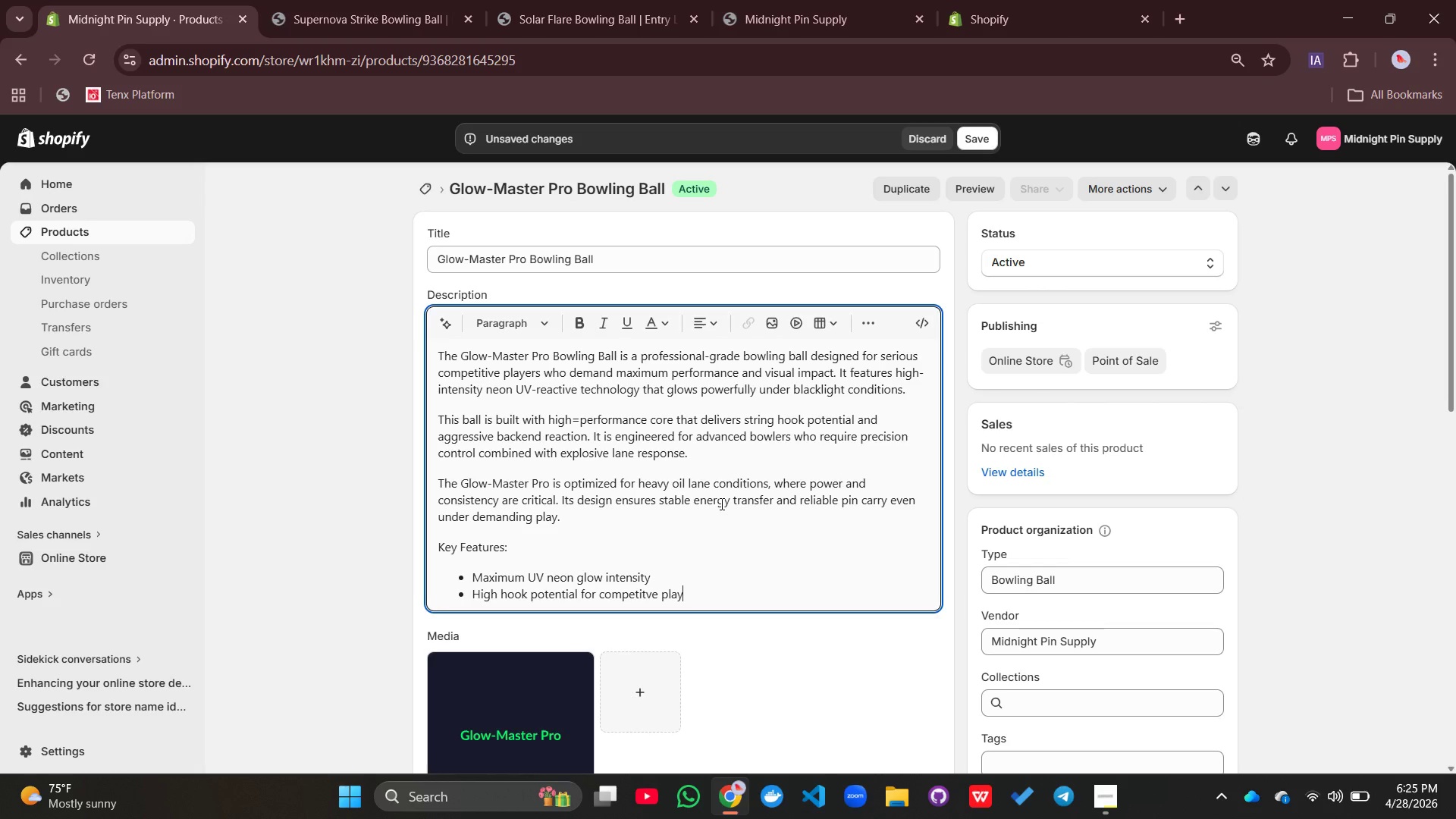 
key(Enter)
 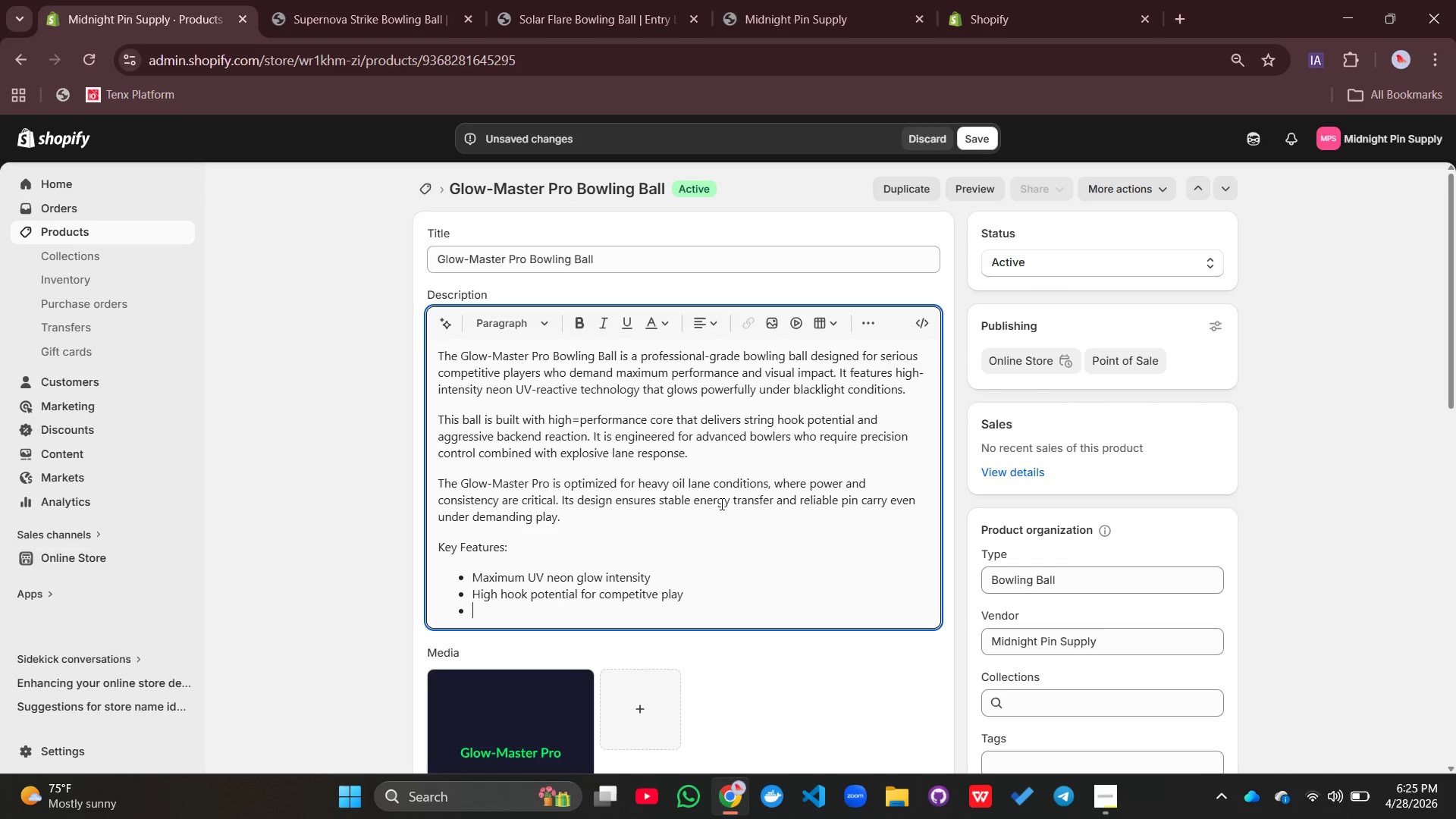 
type(Advanced performance core system)
 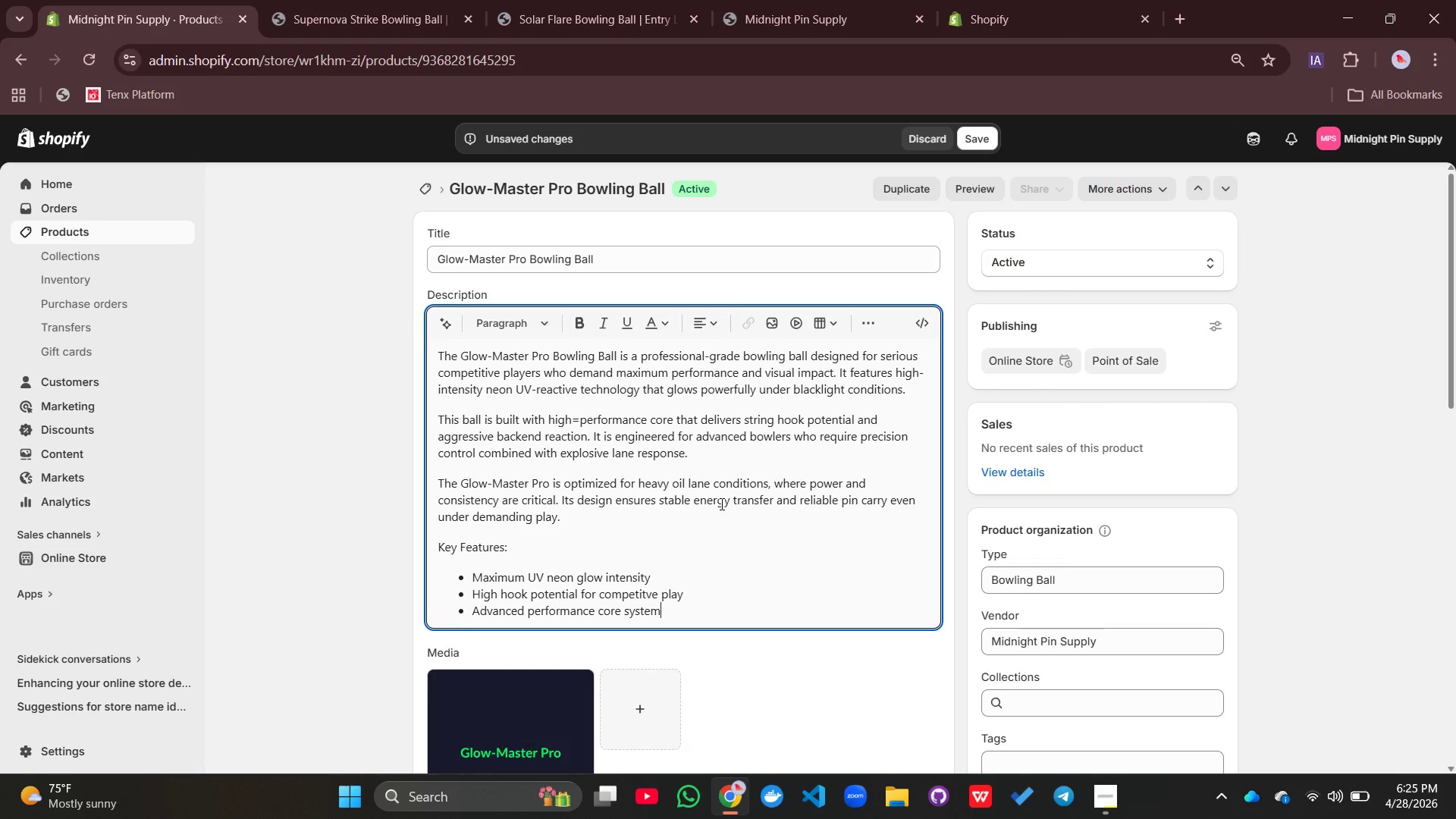 
key(Enter)
 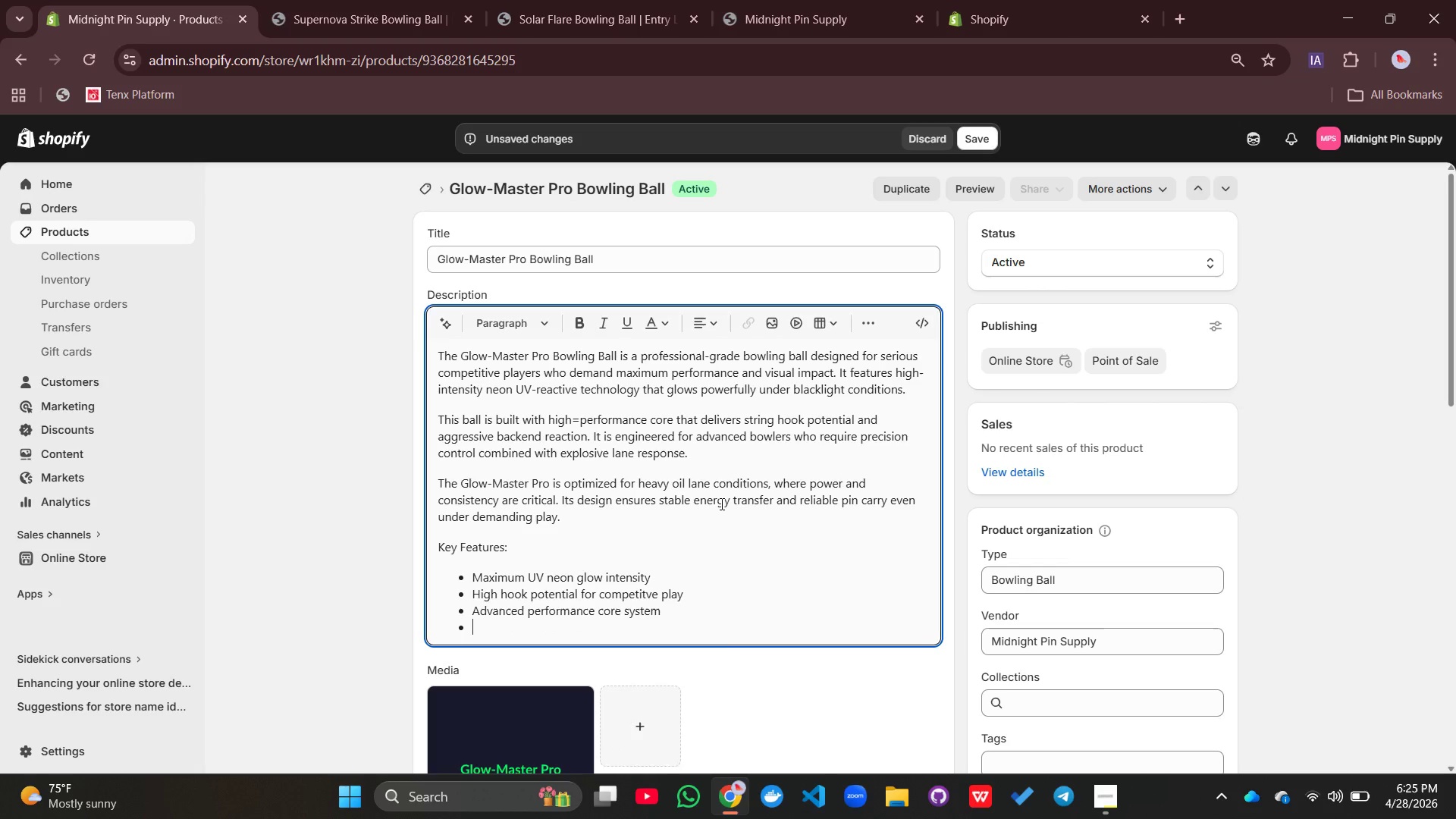 
type(Heavy oil lane optimization)
 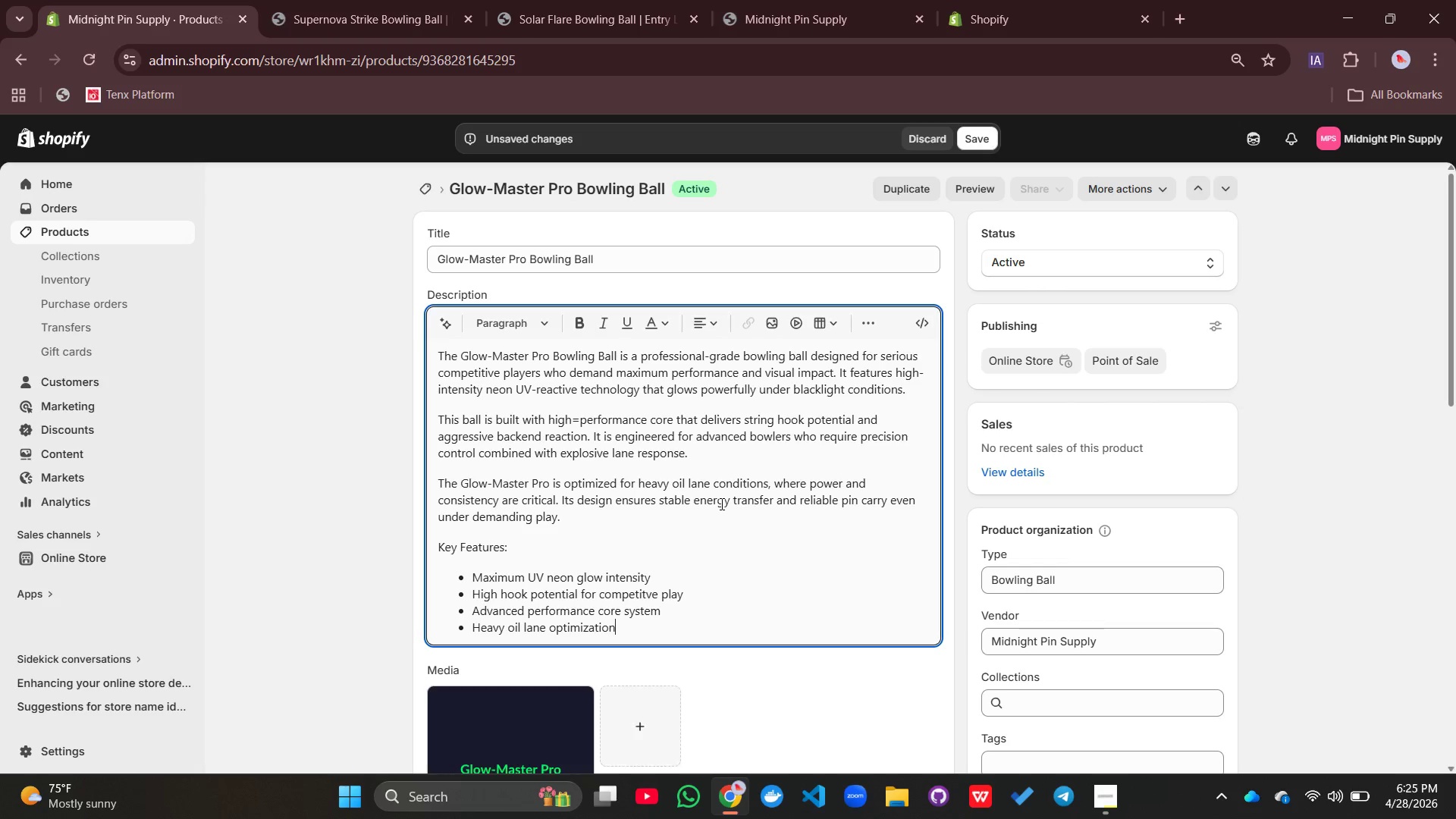 
key(Enter)
 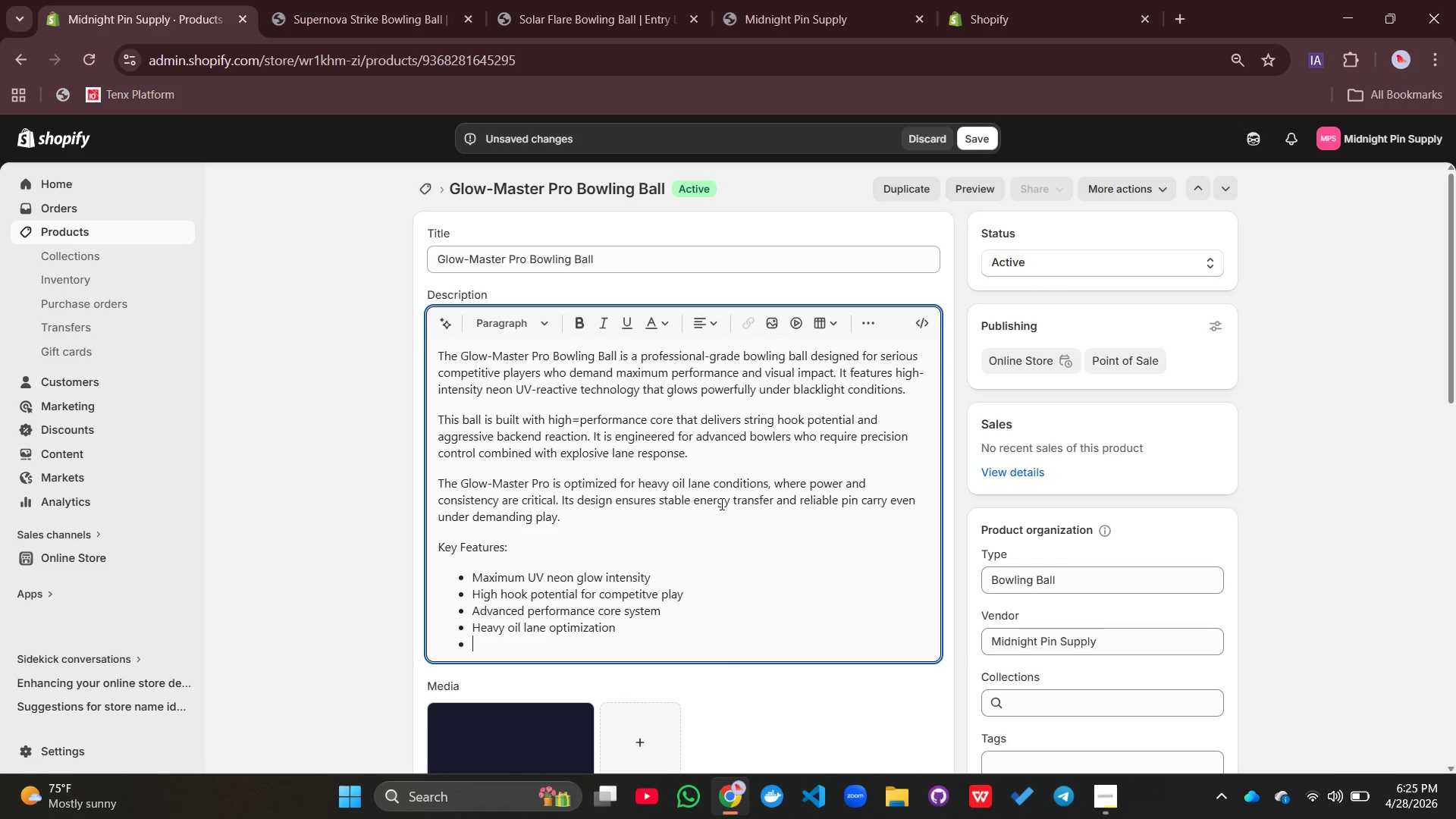 
type(Professional-level bowling ger)
key(Backspace)
type(ar)
 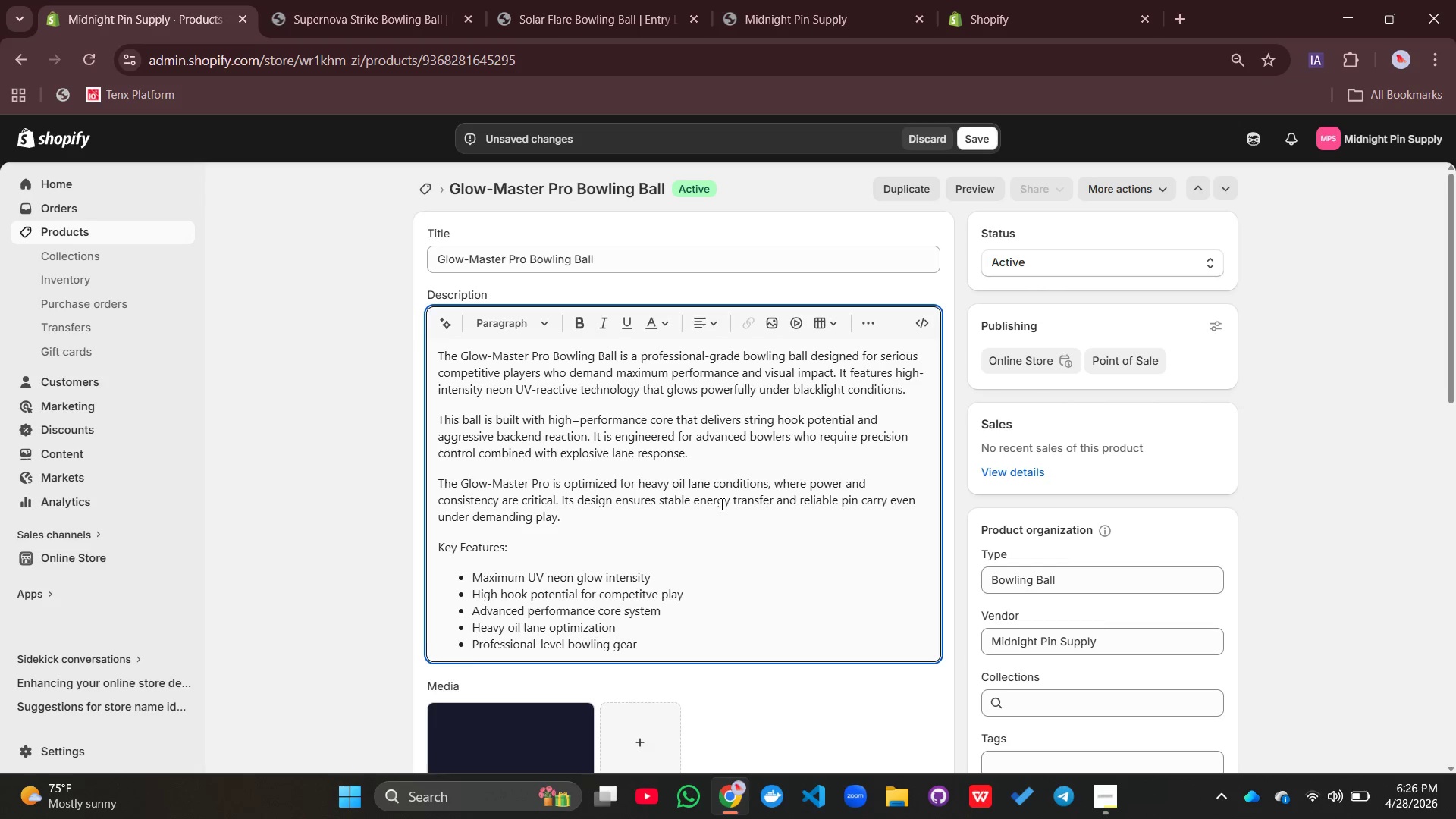 
key(Enter)
 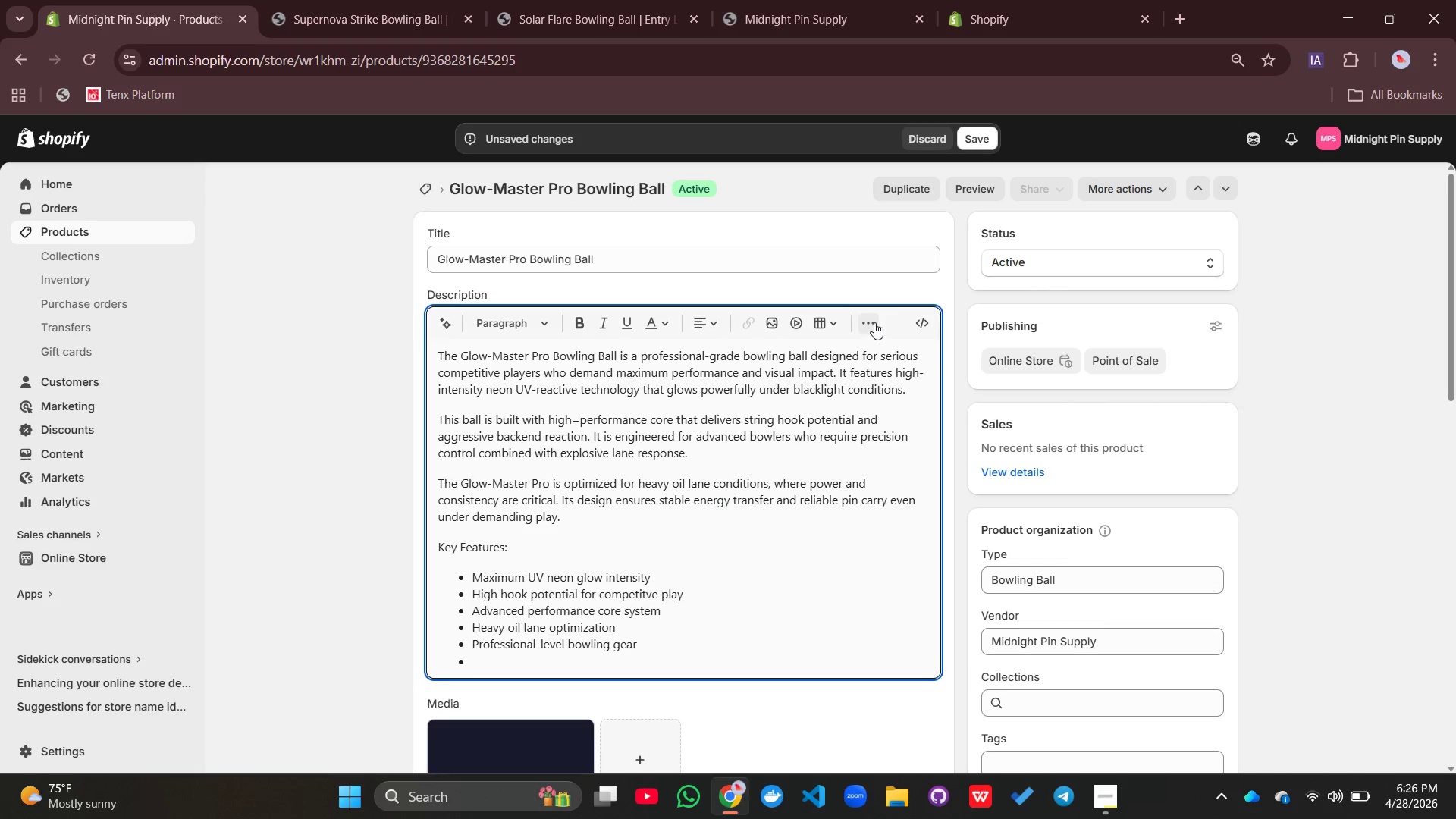 
left_click([875, 322])
 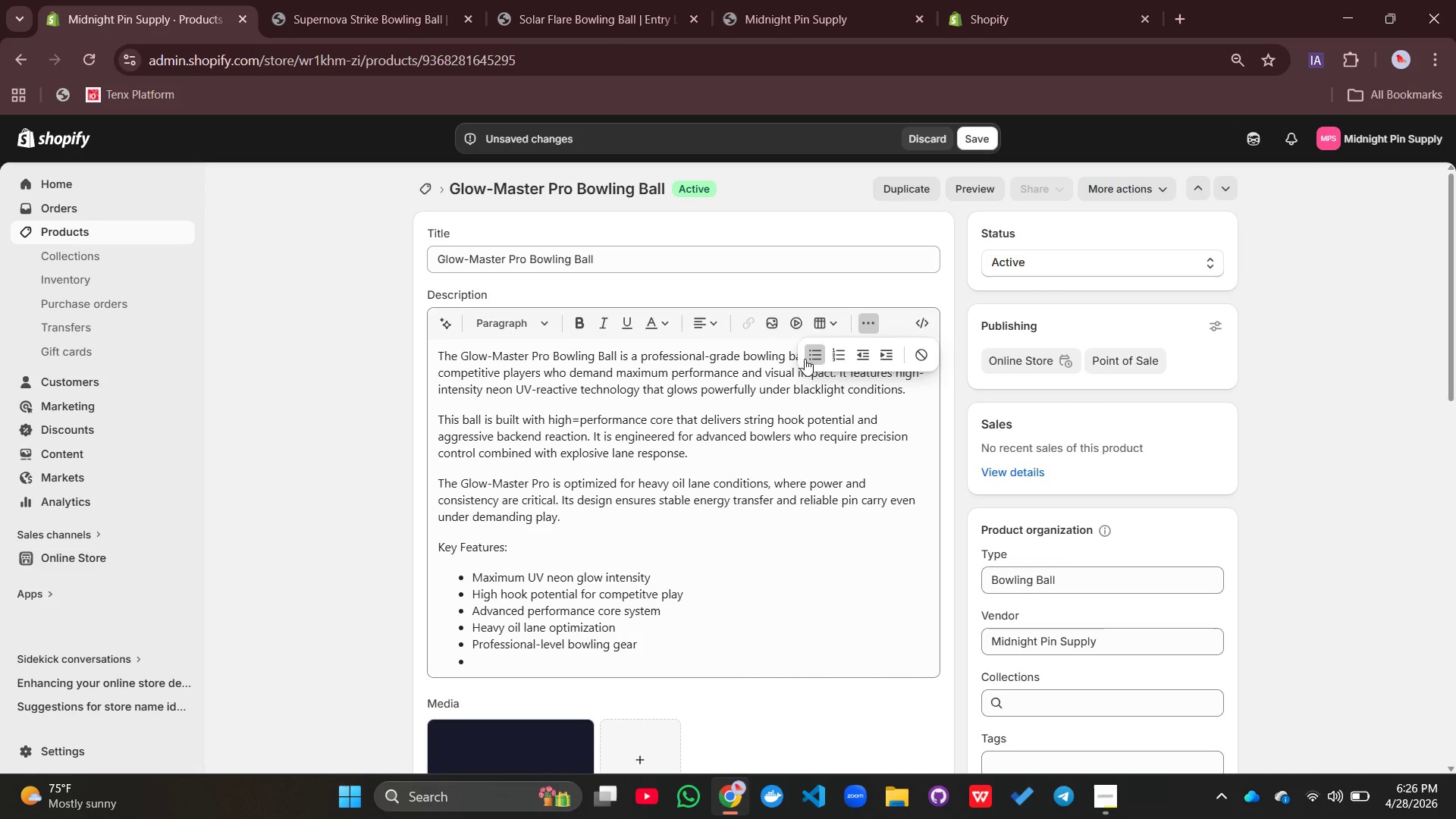 
left_click([800, 362])
 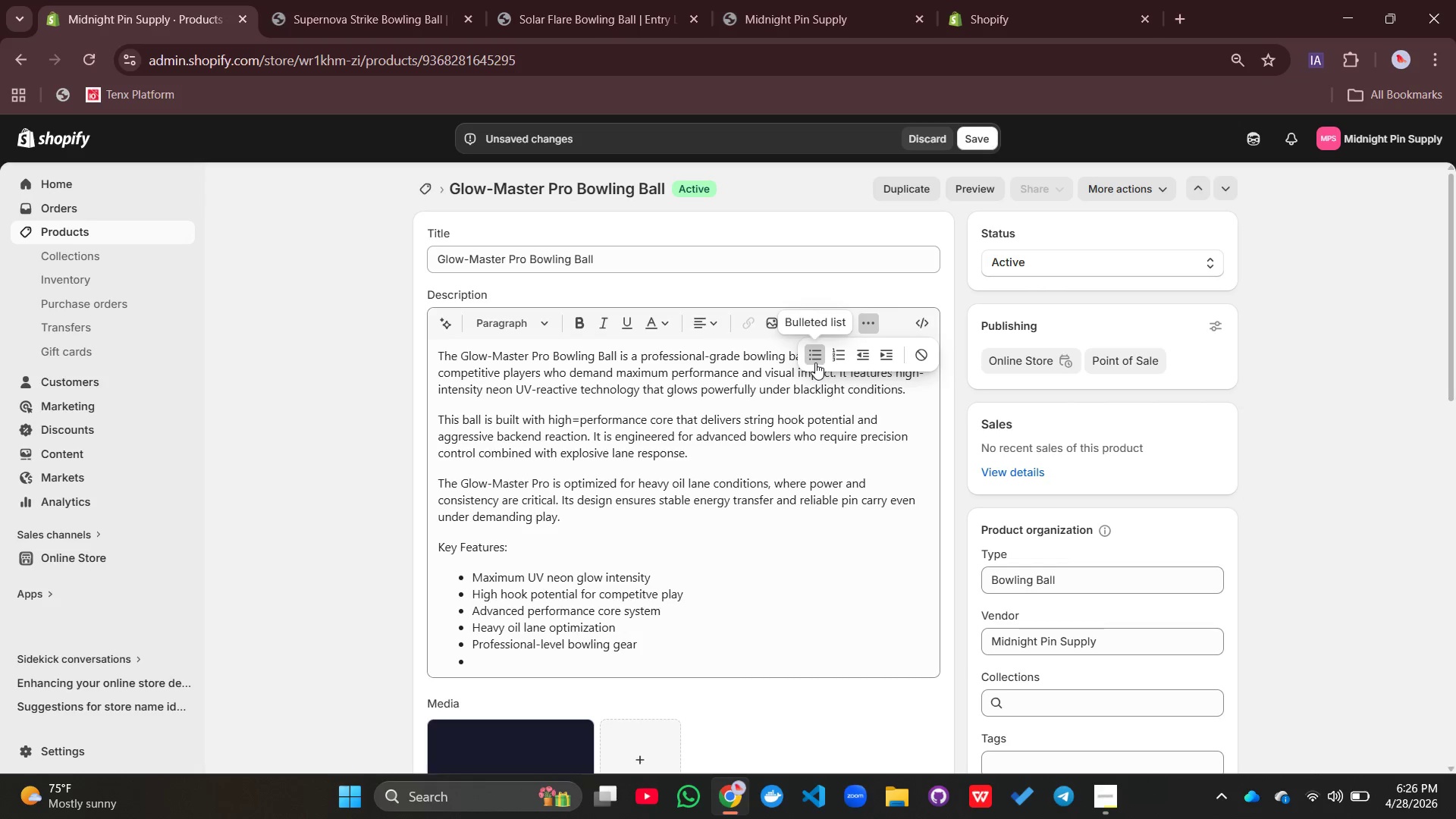 
left_click([815, 362])
 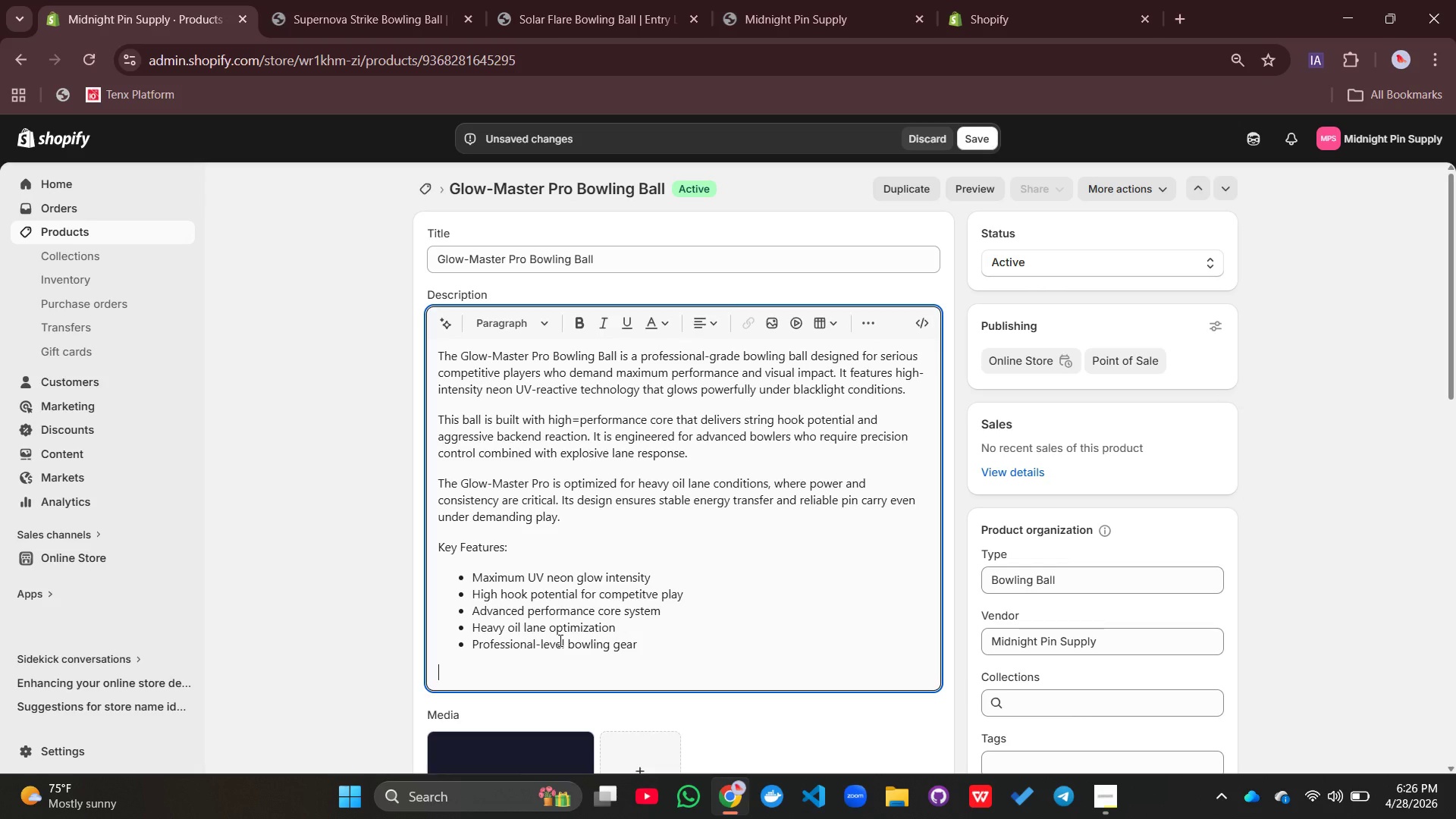 
hold_key(key=ShiftLeft, duration=0.36)
 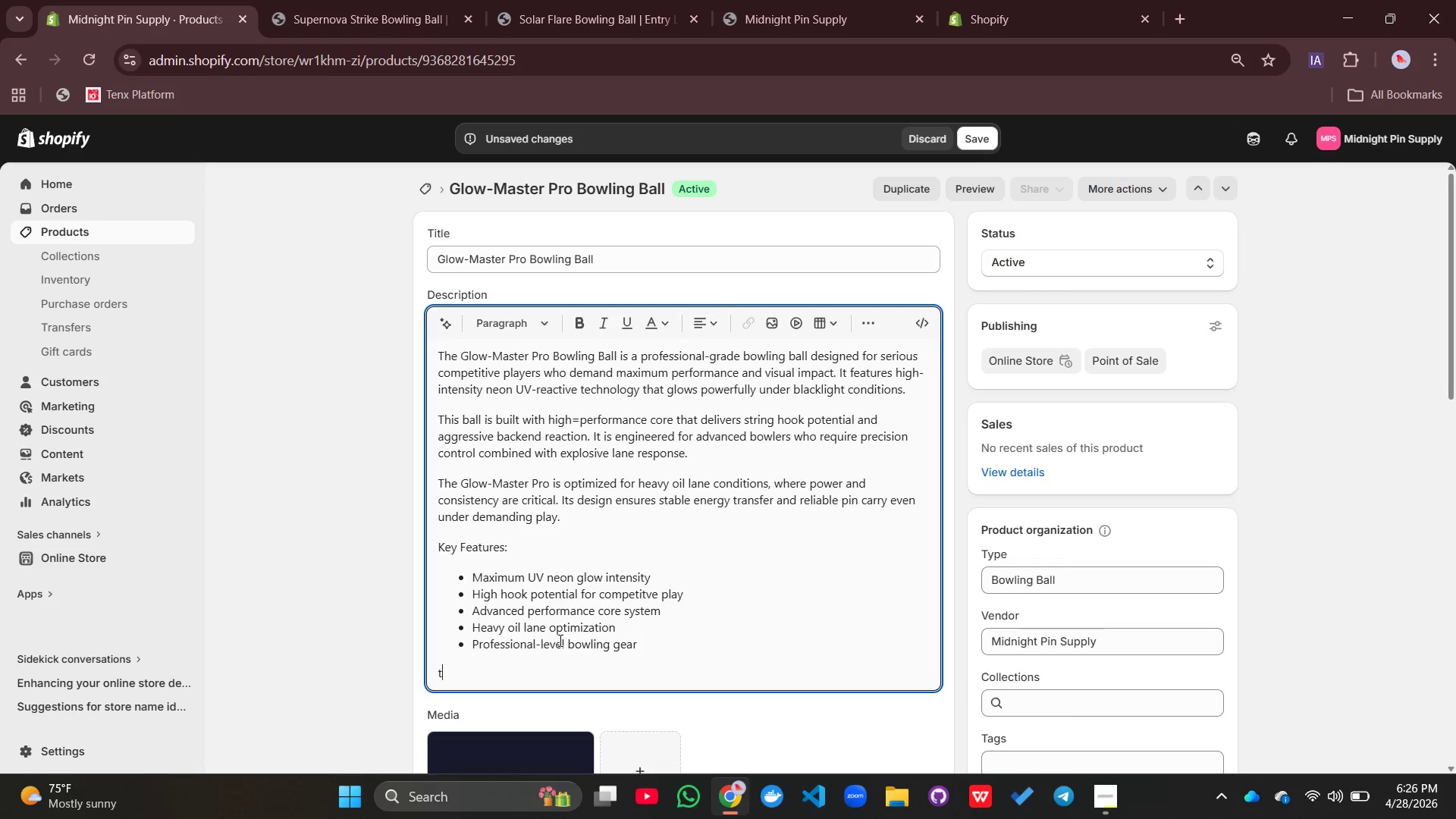 
type(thi)
key(Backspace)
key(Backspace)
key(Backspace)
type(This is slite)
key(Backspace)
key(Backspace)
key(Backspace)
key(Backspace)
key(Backspace)
type(elite cosmic bowling equipment built for high-level competition and dominance.)
 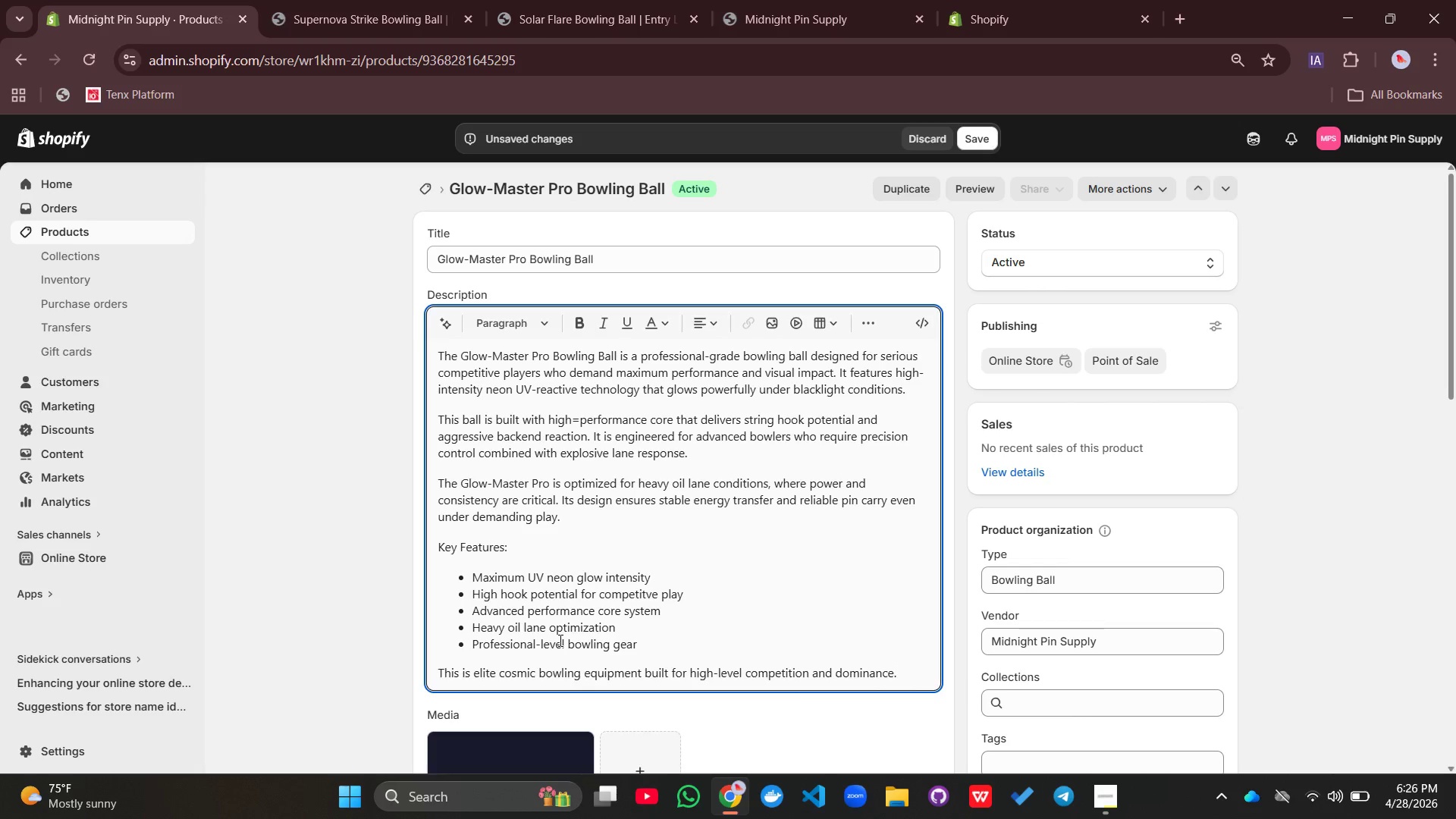 
left_click([1347, 810])
 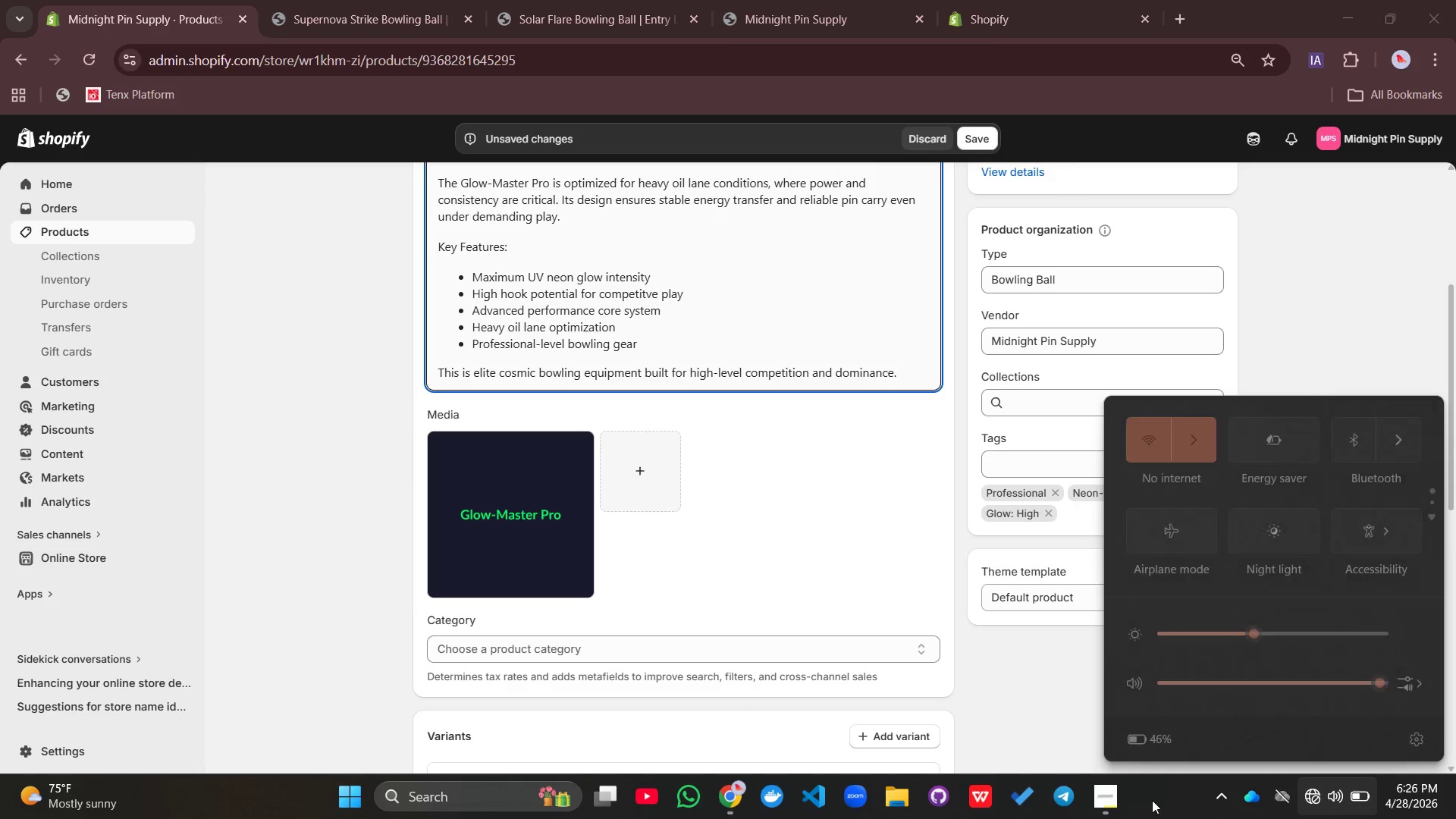 
left_click([1121, 801])
 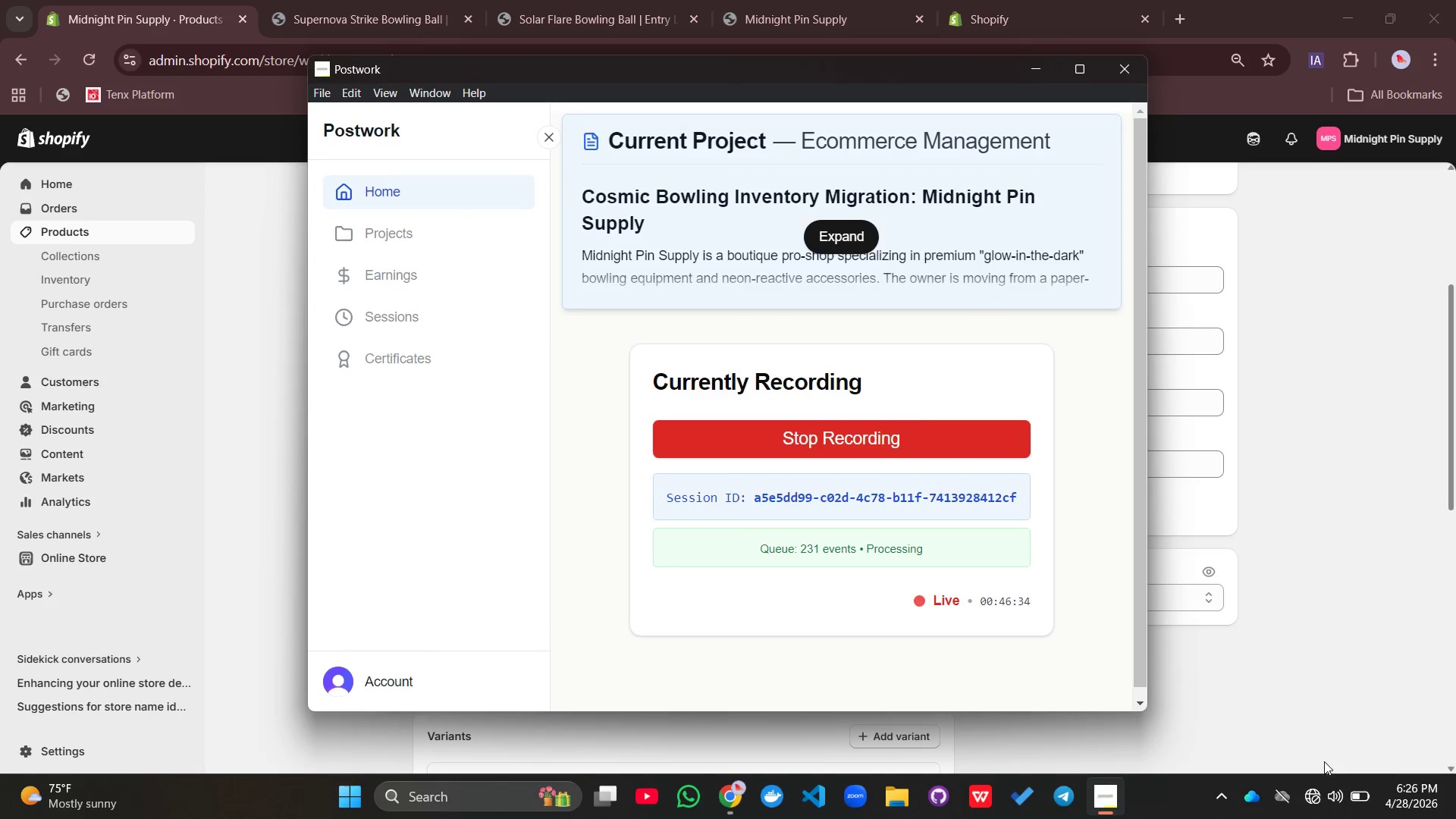 
left_click([1329, 792])
 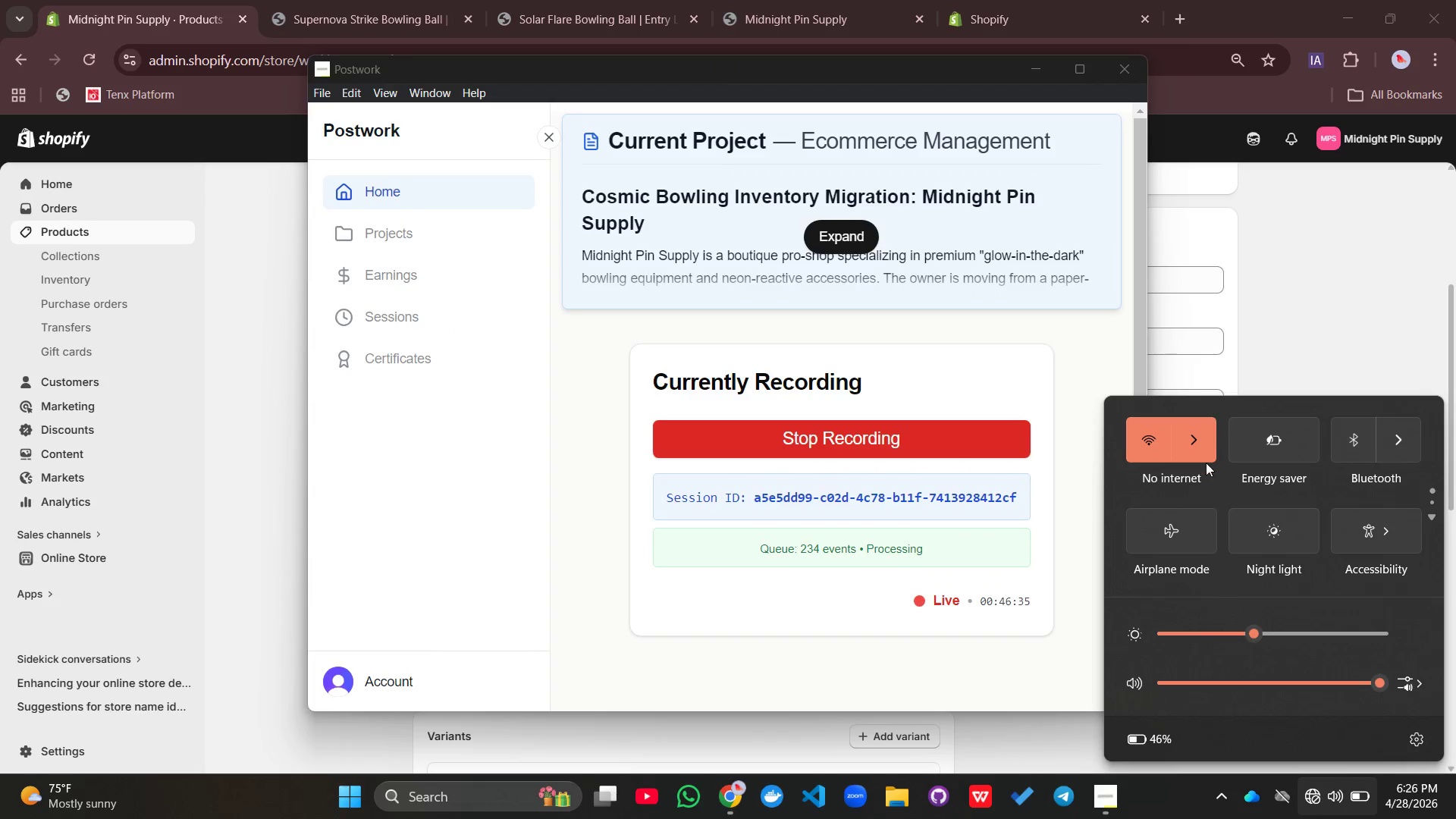 
left_click([1199, 441])
 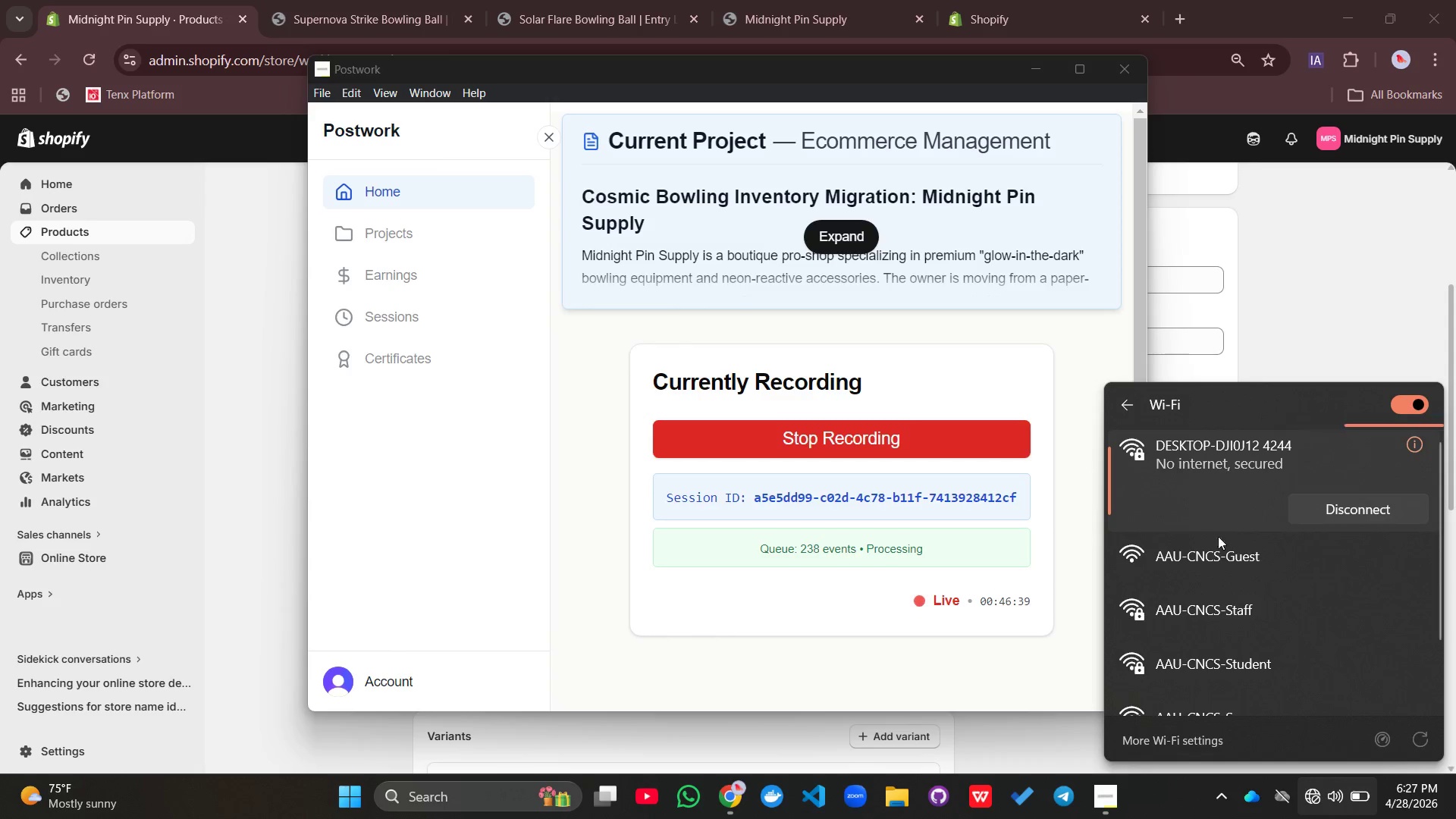 
left_click([1200, 659])
 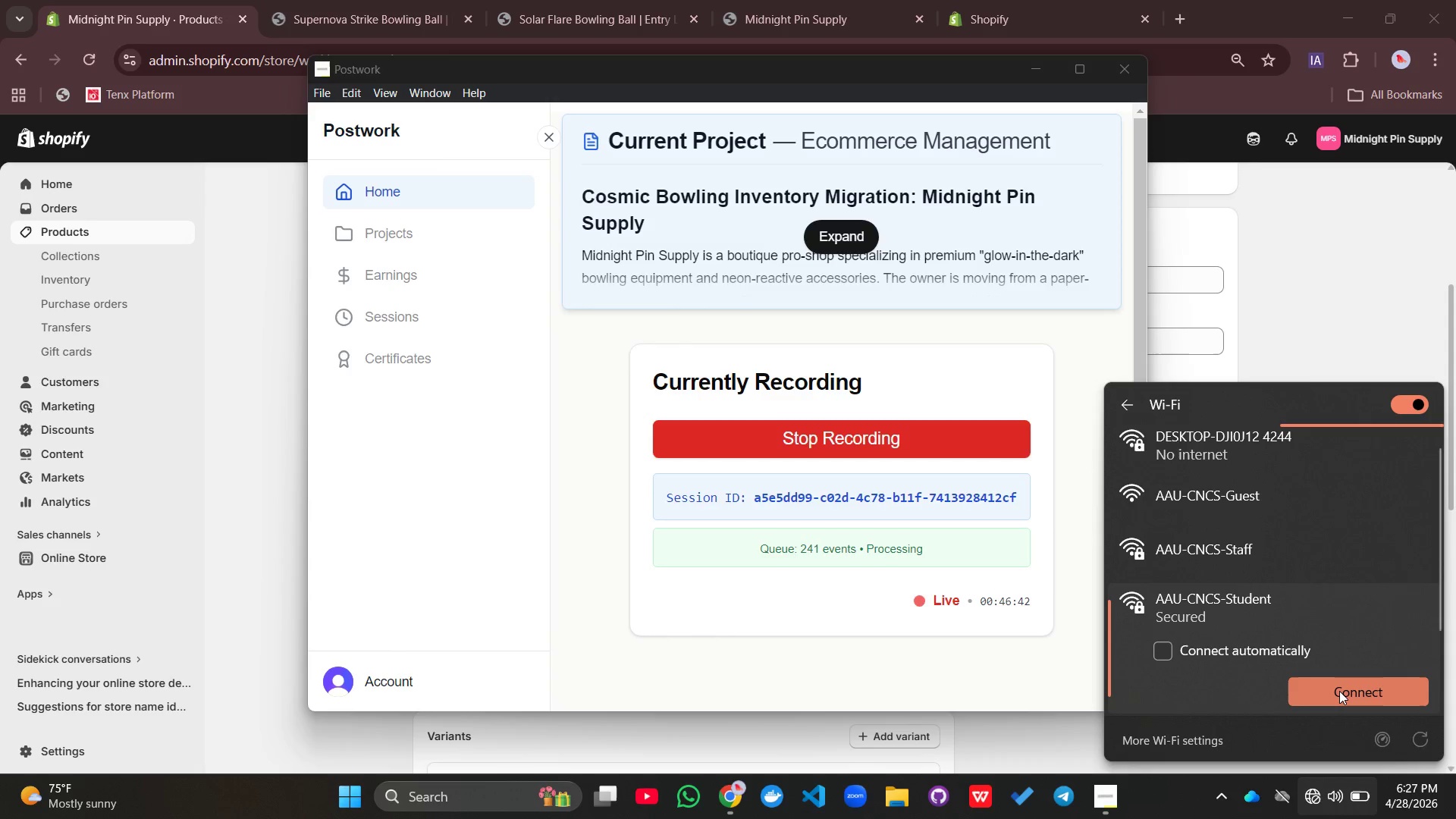 
left_click([1339, 691])
 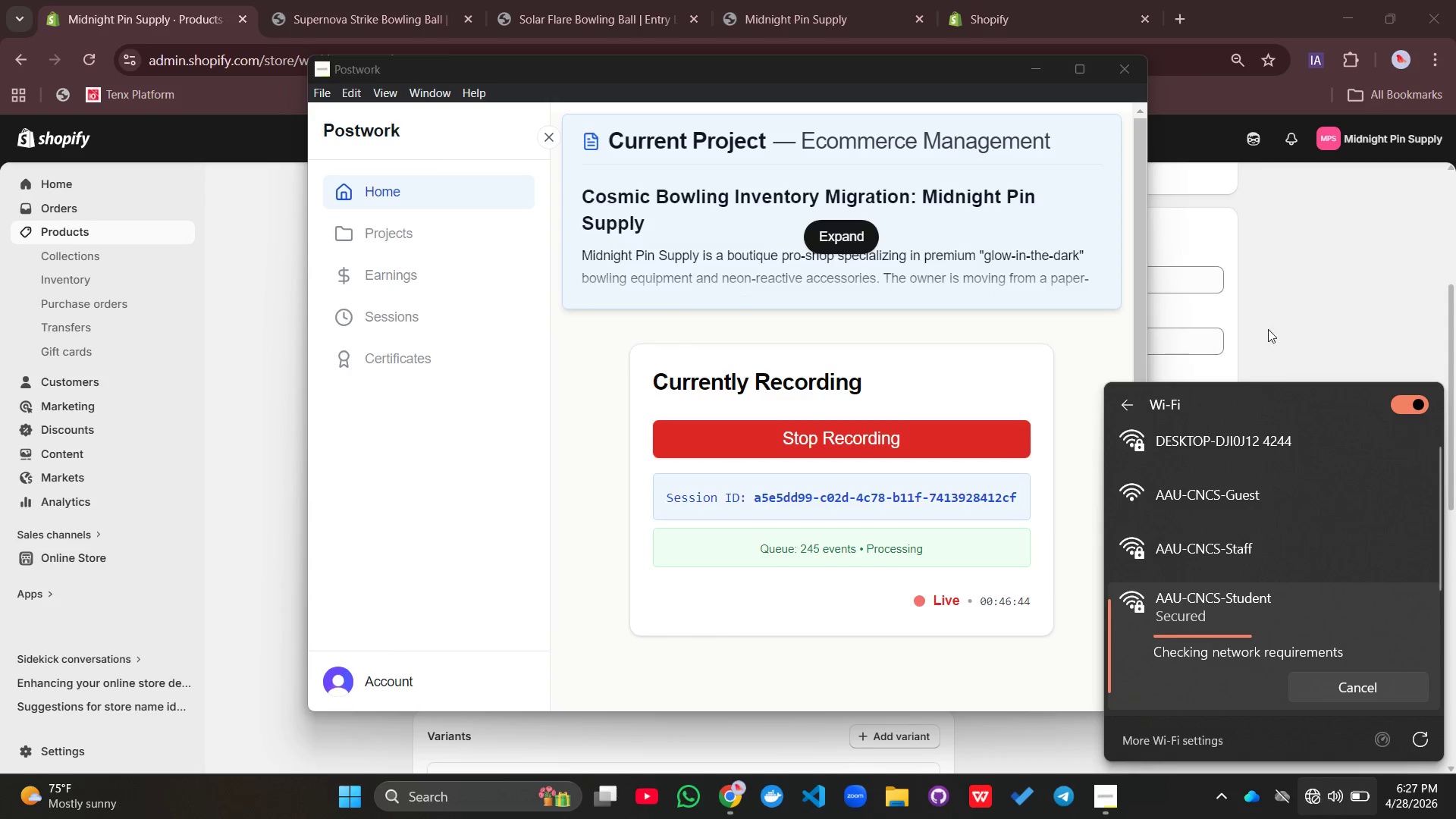 
left_click([1249, 293])
 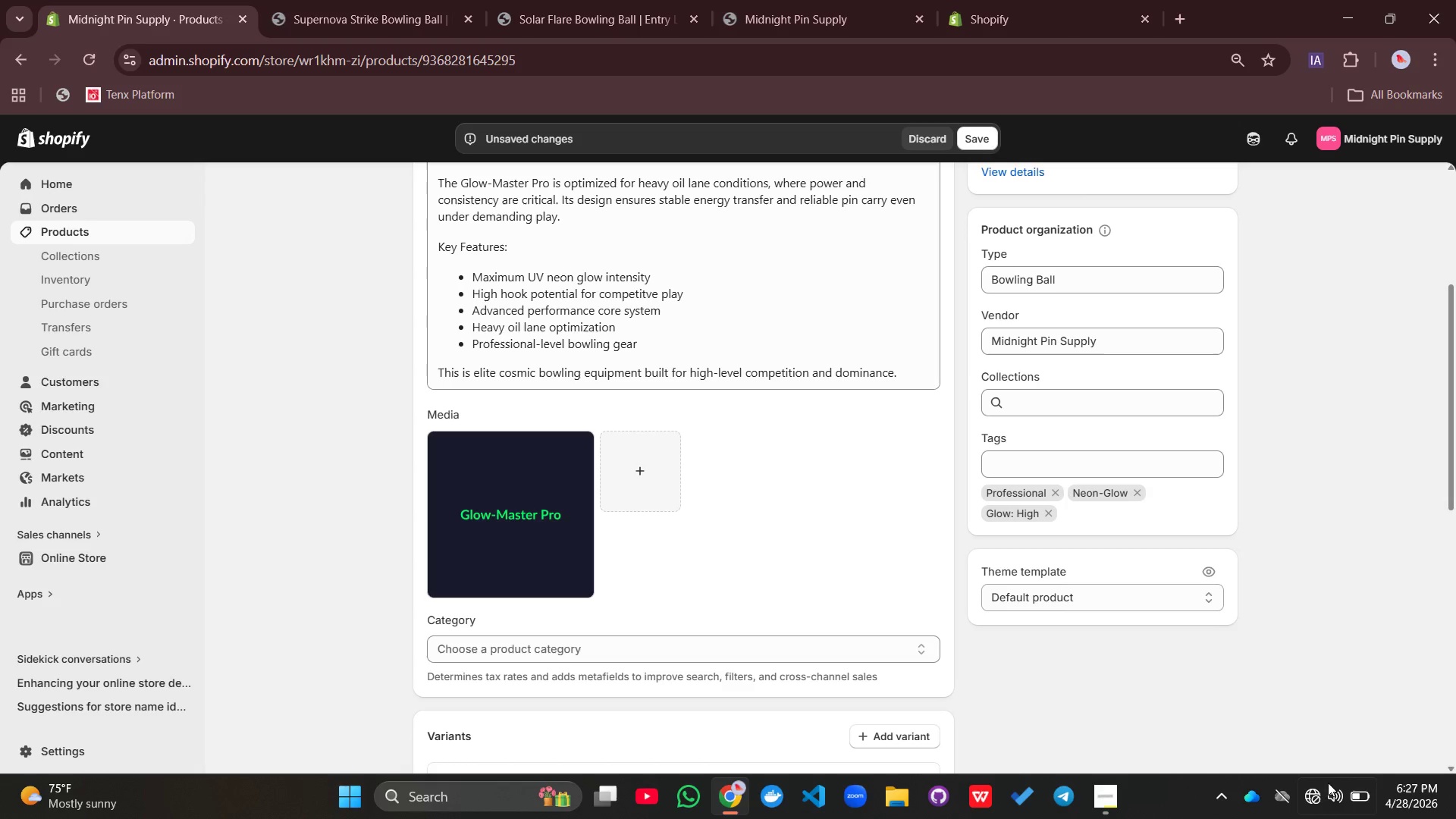 
left_click([1324, 803])
 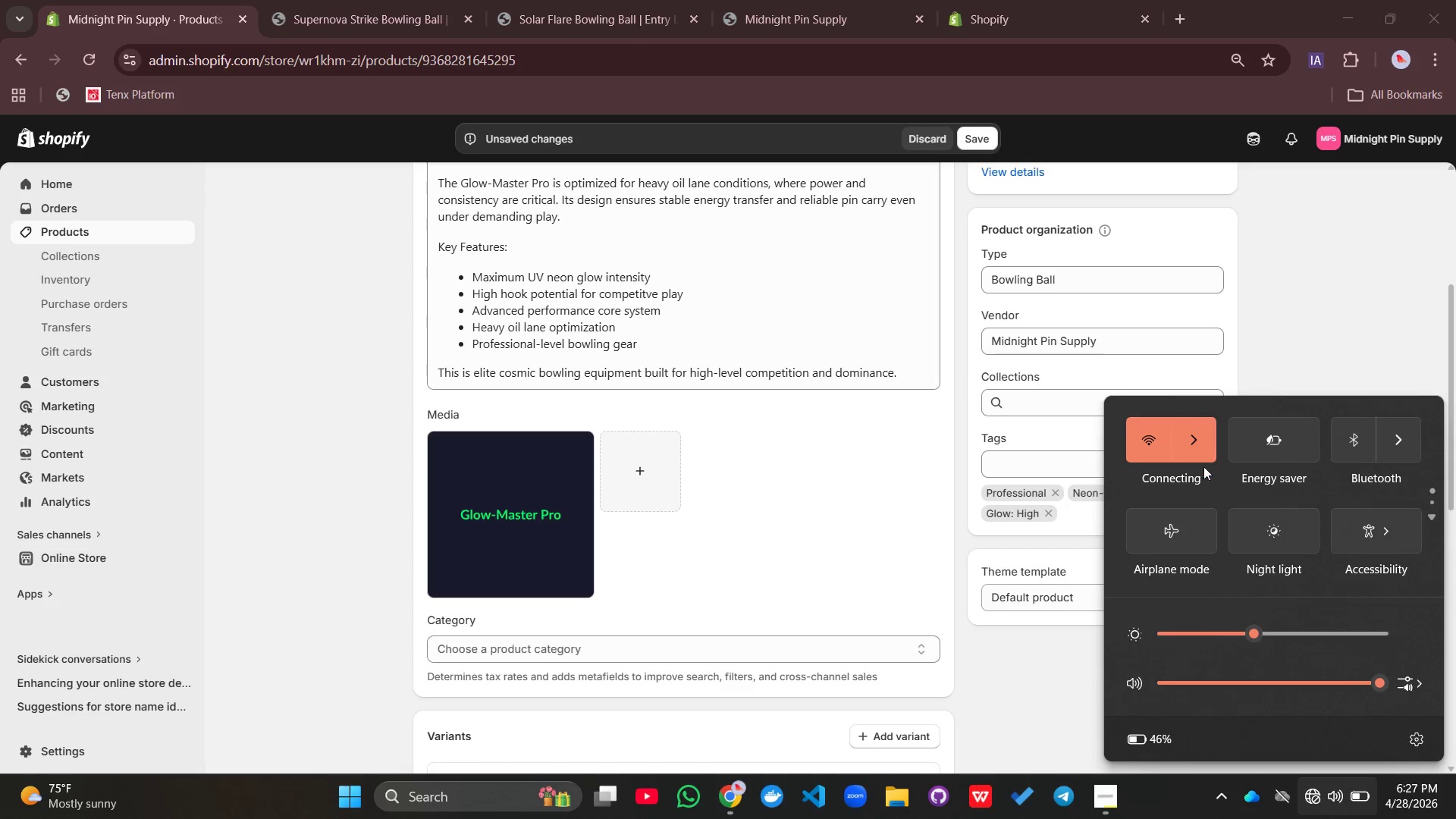 
left_click([1198, 444])
 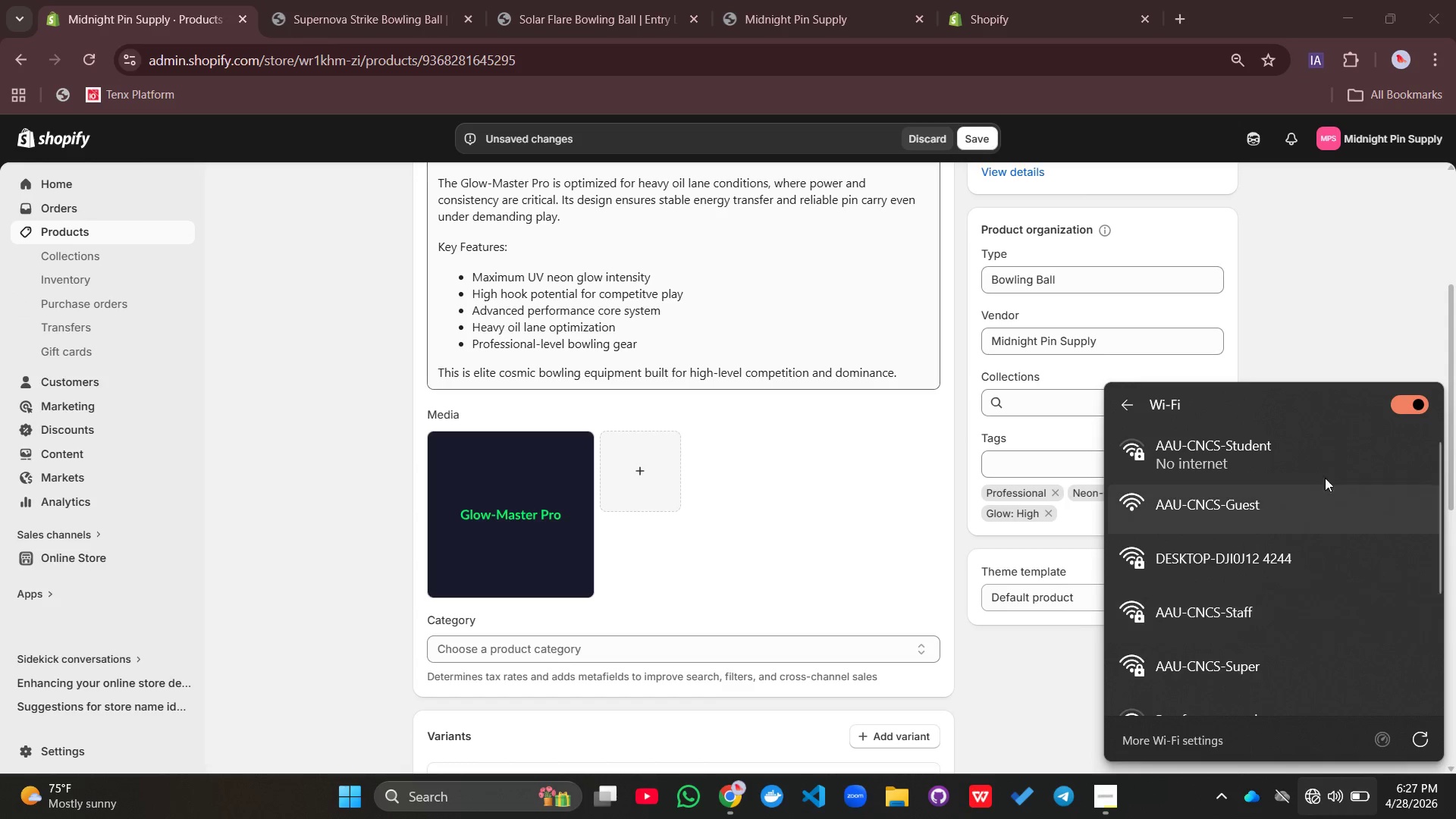 
wait(38.11)
 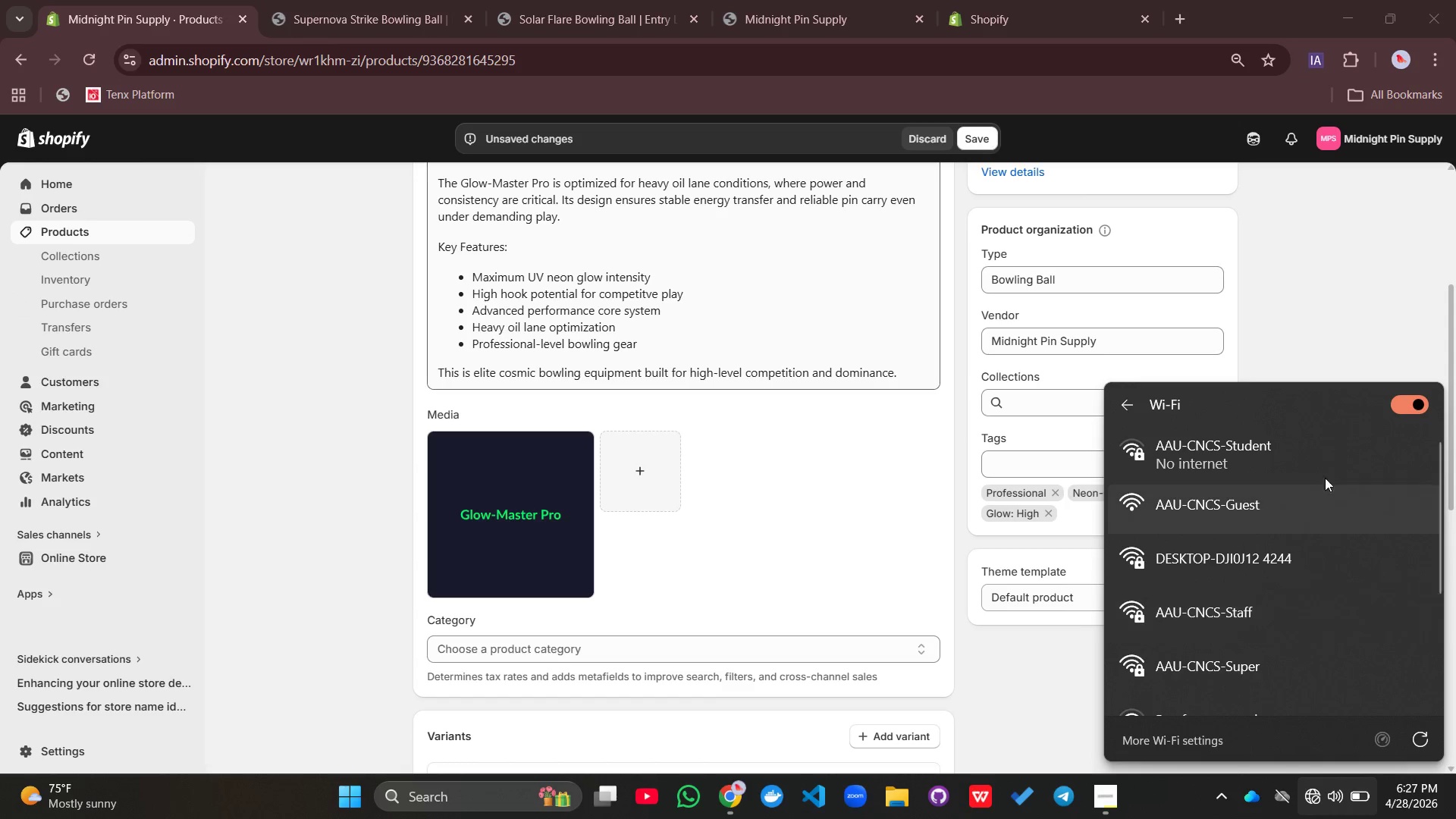 
left_click([1427, 404])
 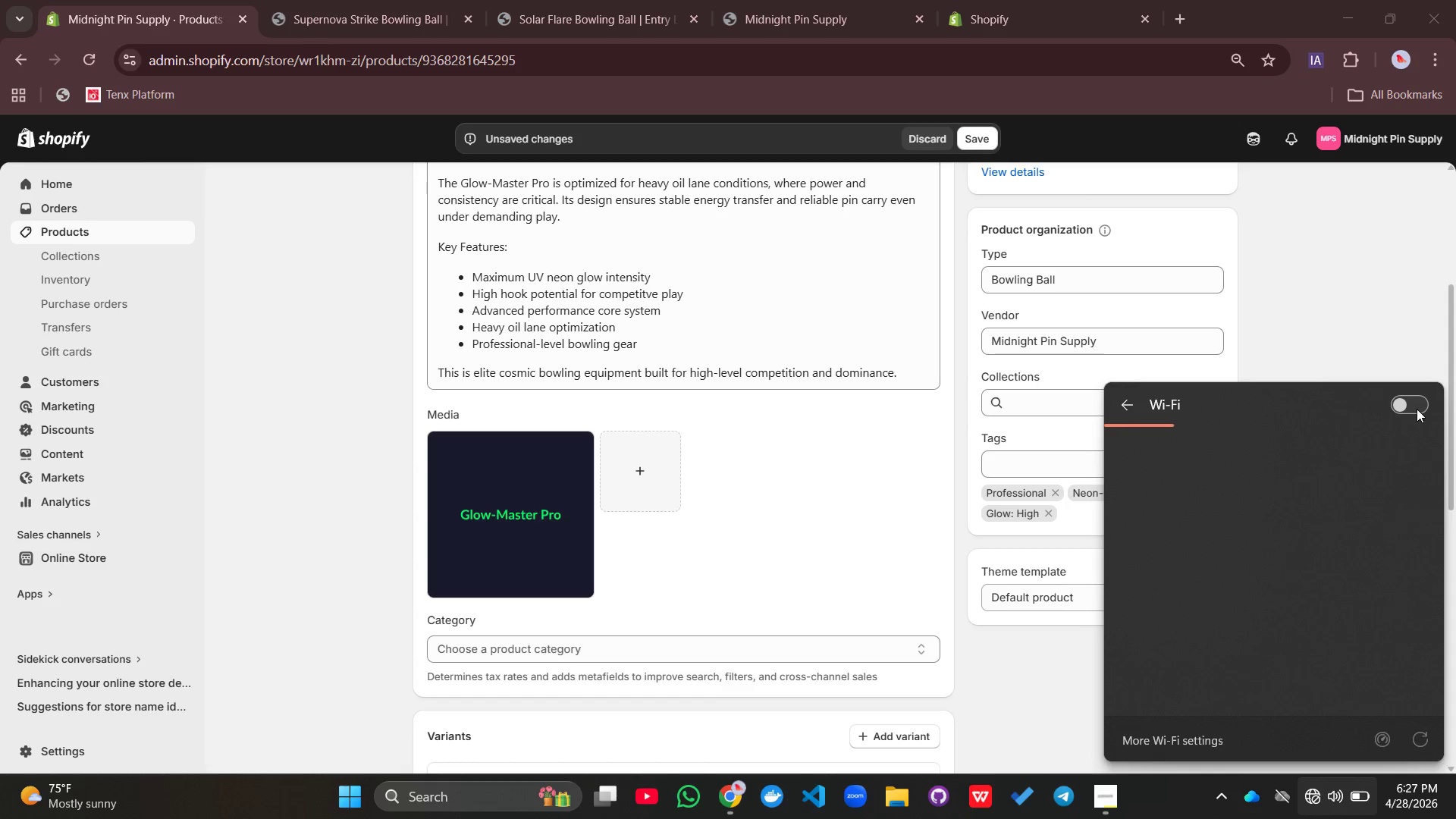 
left_click([1417, 409])
 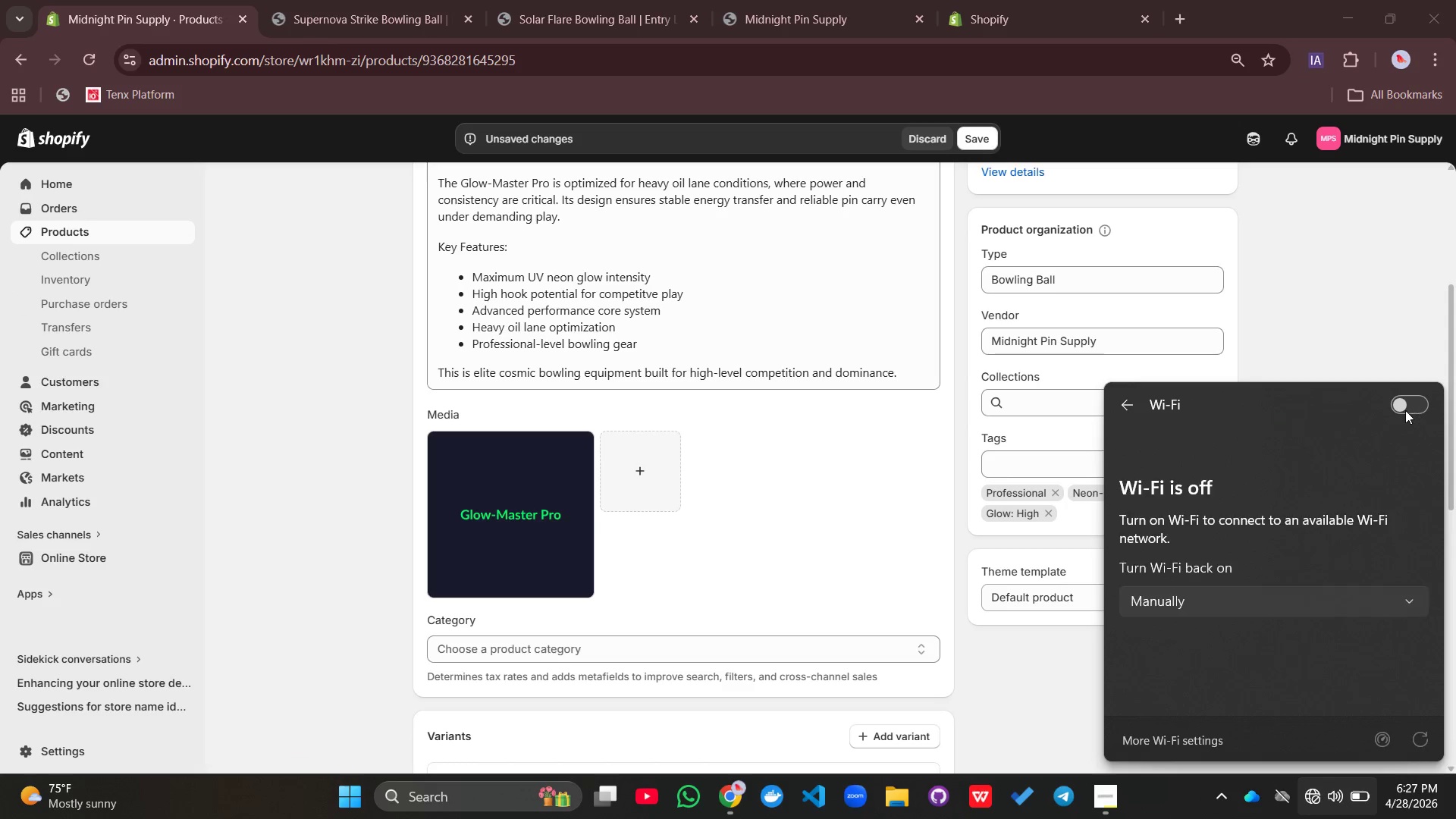 
left_click([1405, 410])
 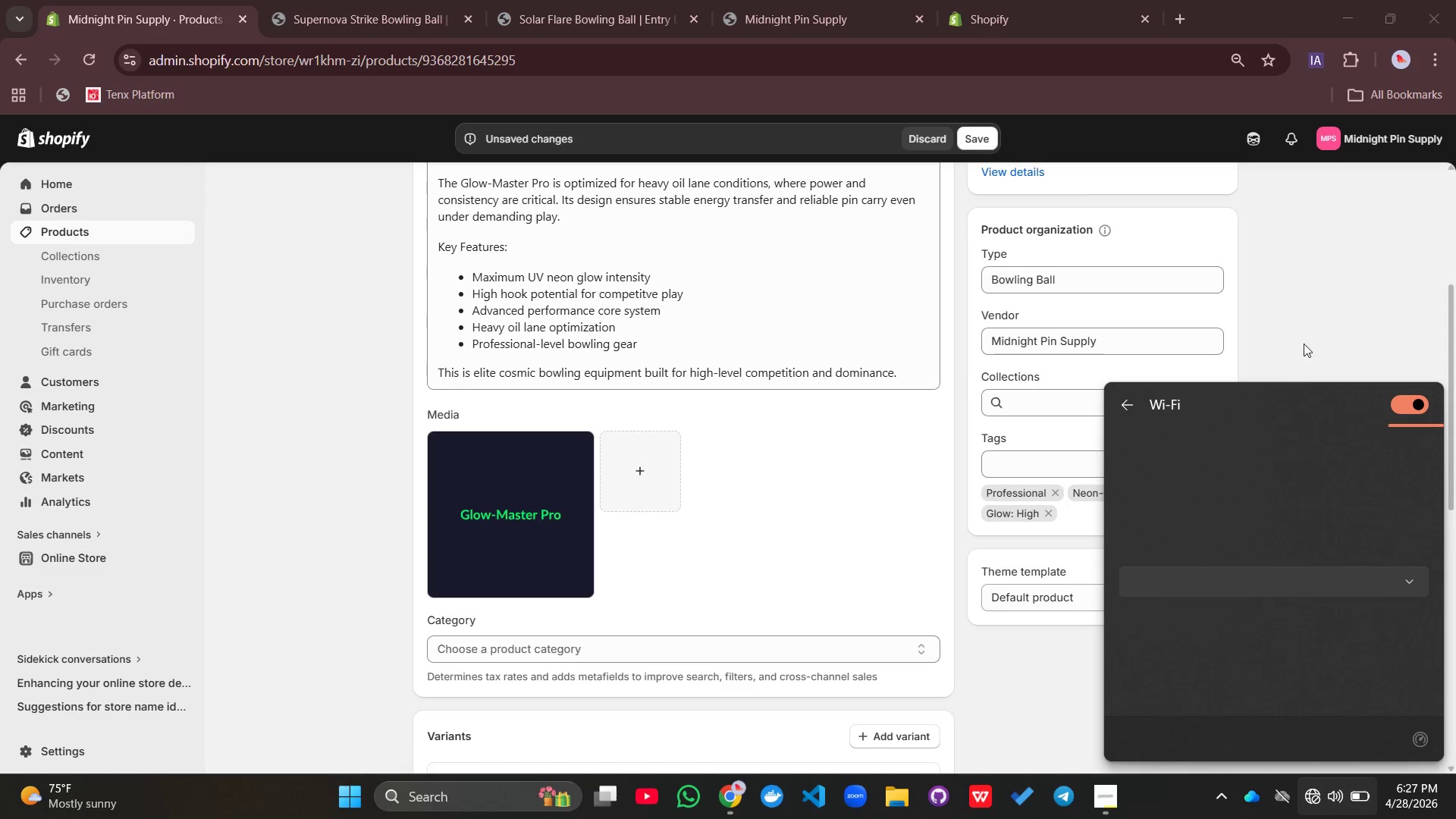 
wait(7.88)
 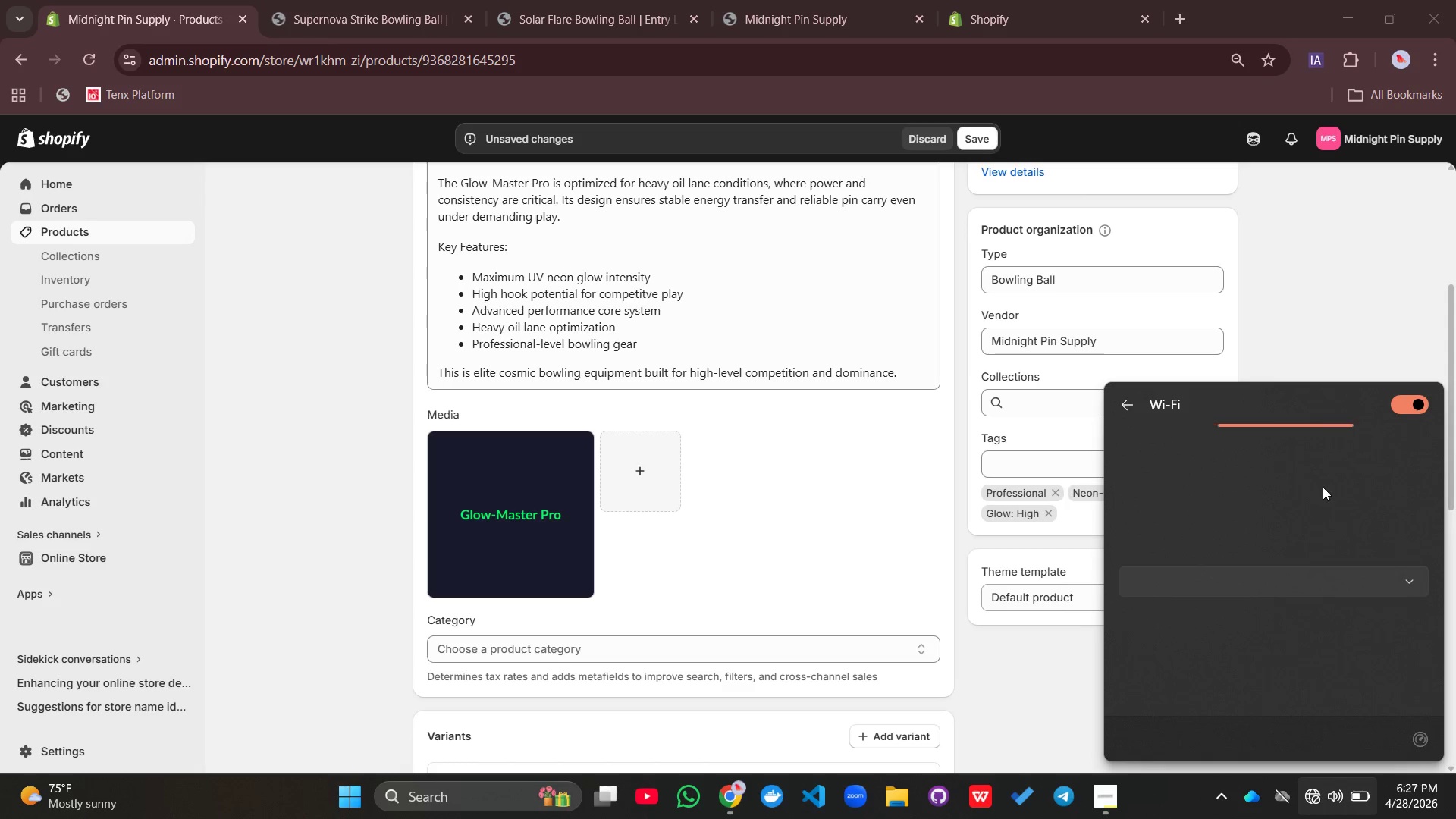 
left_click([1408, 409])
 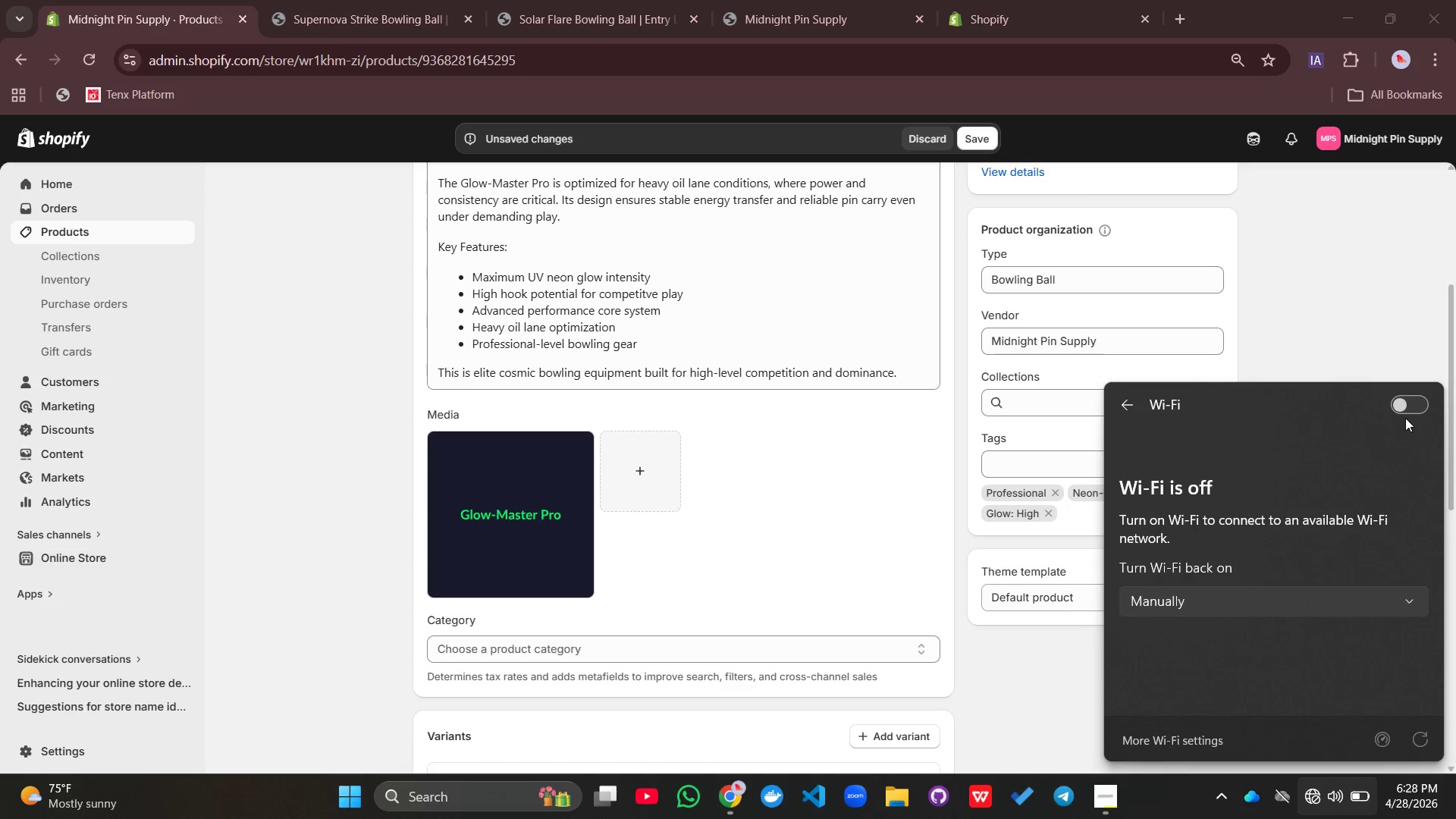 
left_click([1405, 418])
 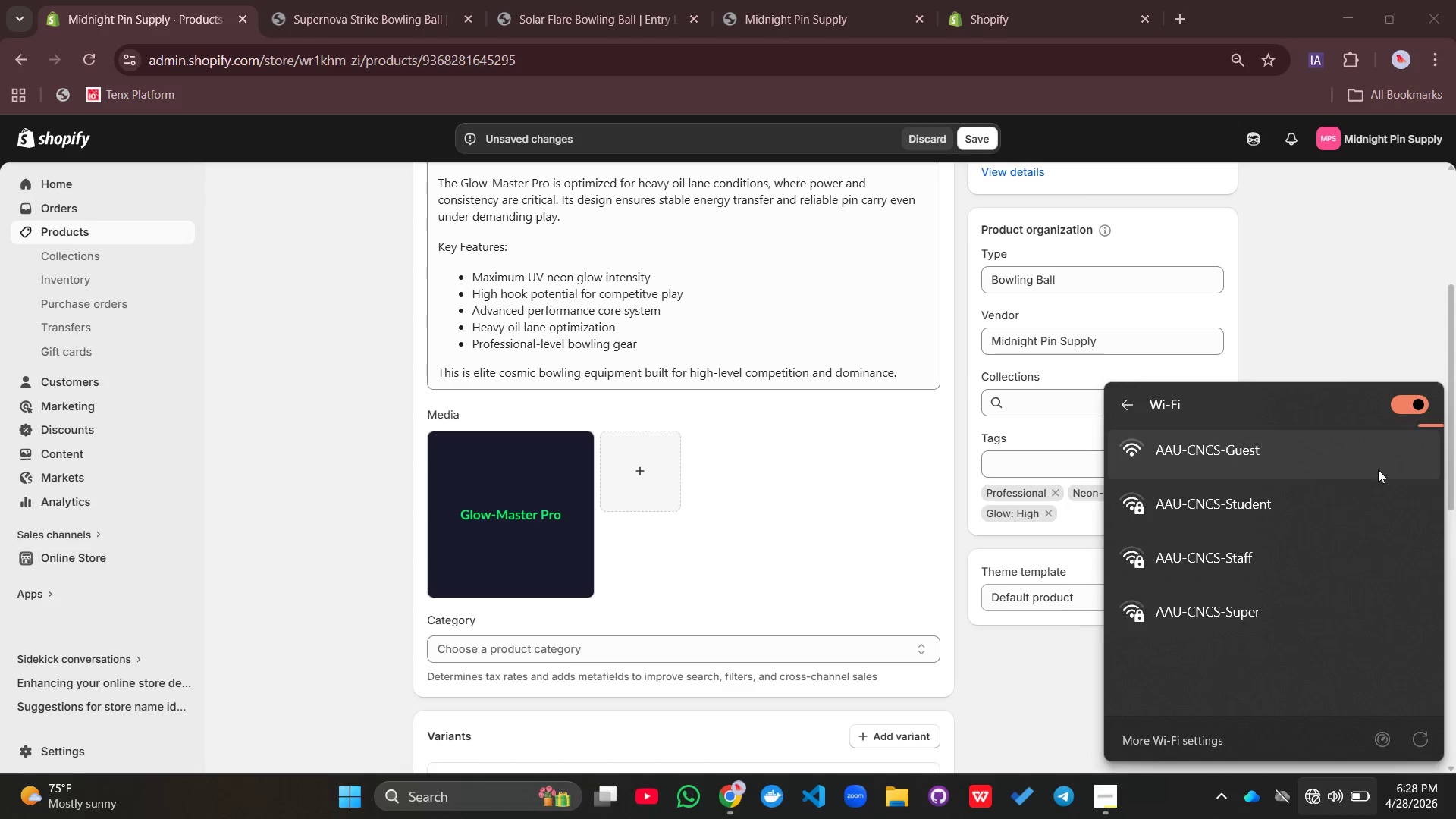 
scroll: coordinate [1331, 515], scroll_direction: none, amount: 0.0
 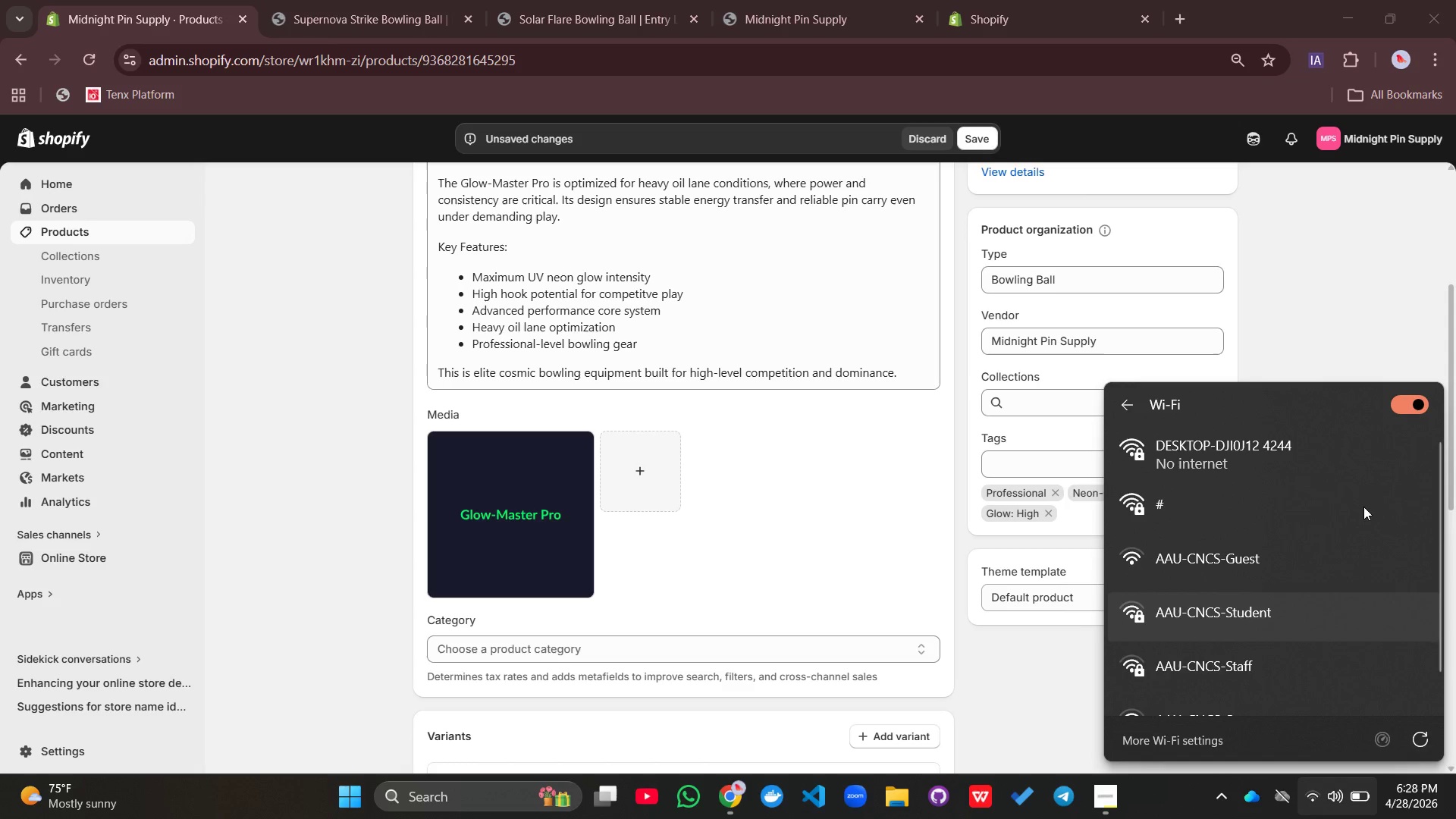 
left_click([1310, 518])
 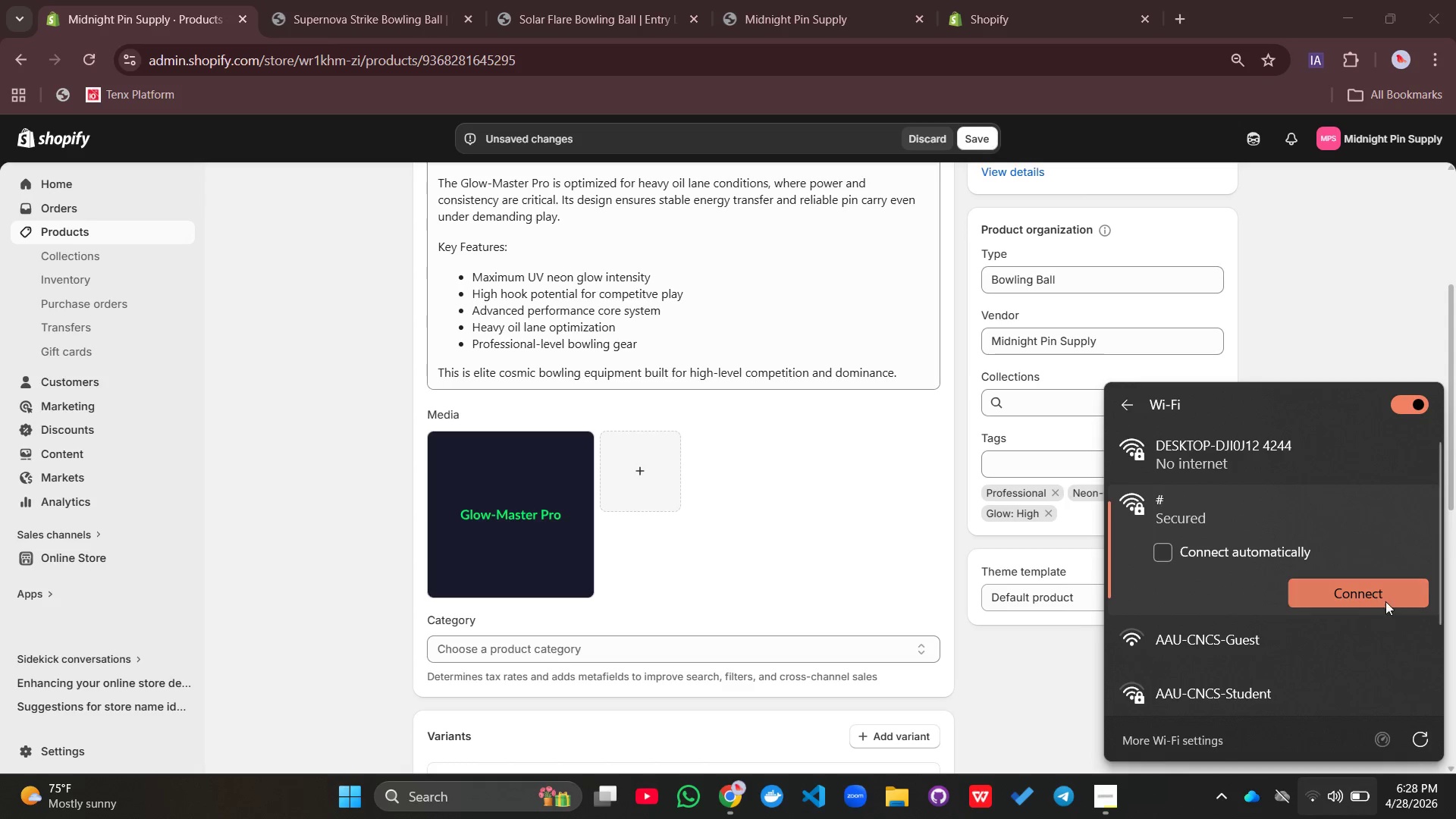 
left_click([1389, 598])
 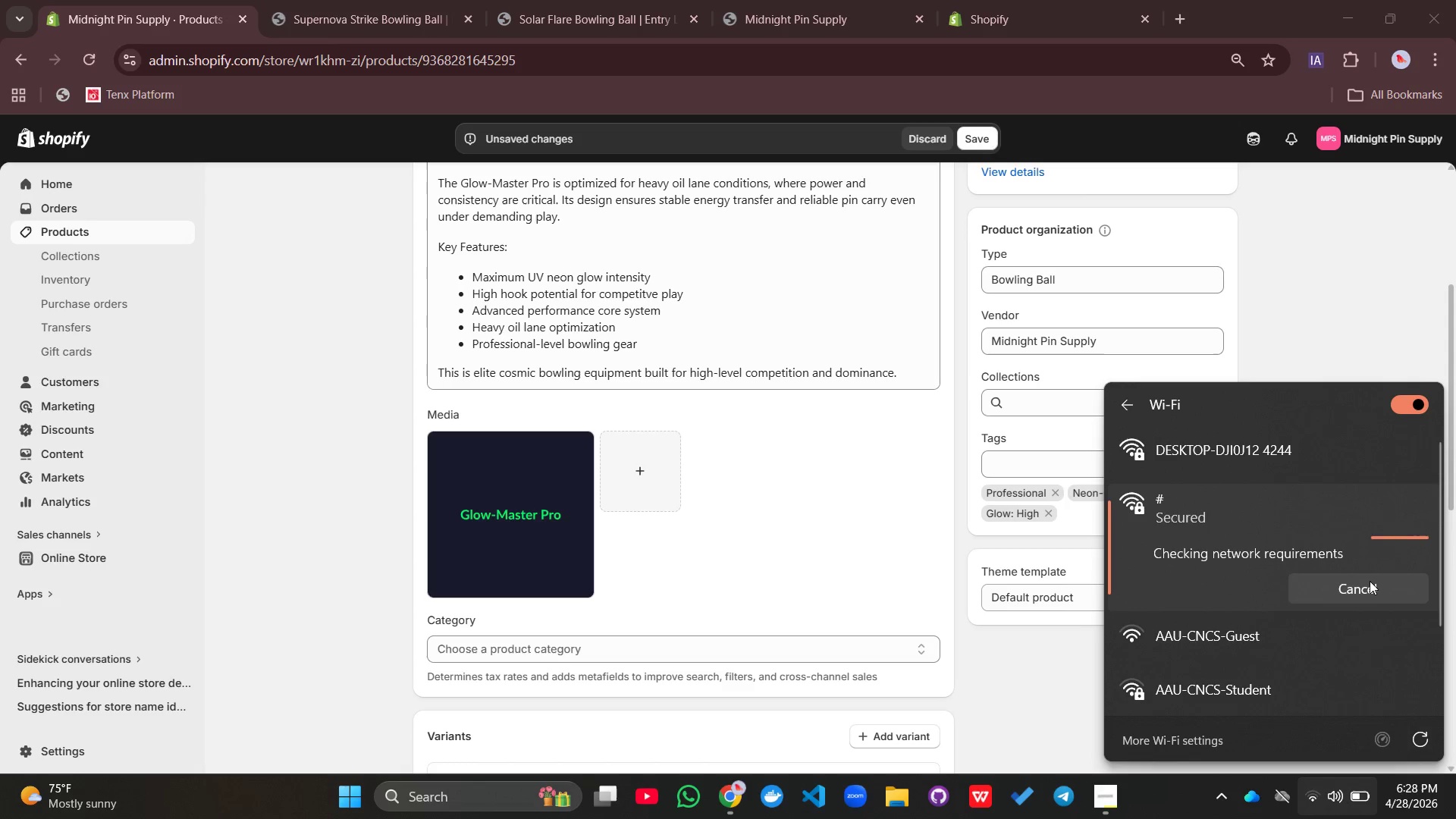 
wait(10.86)
 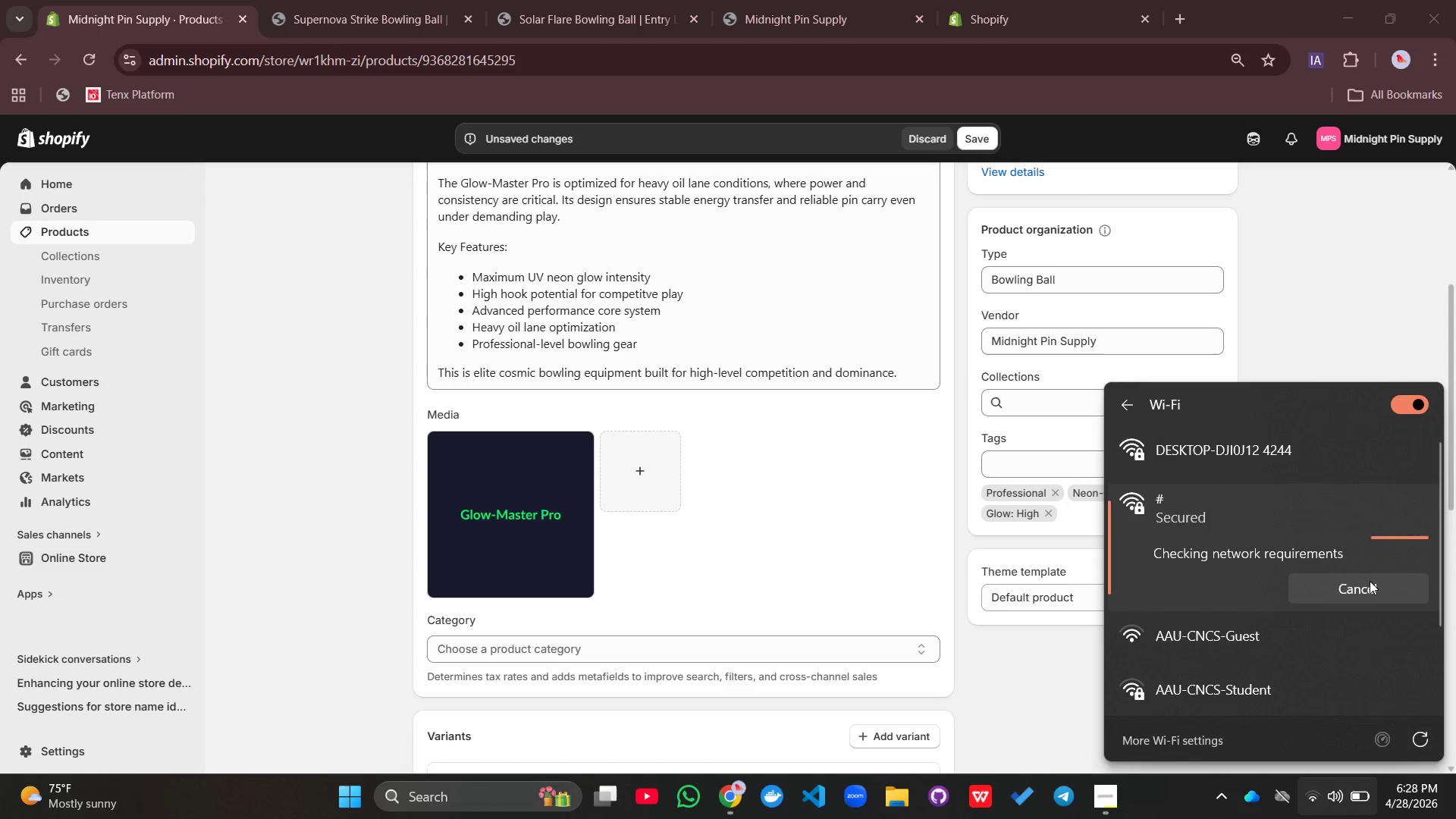 
left_click([1357, 534])
 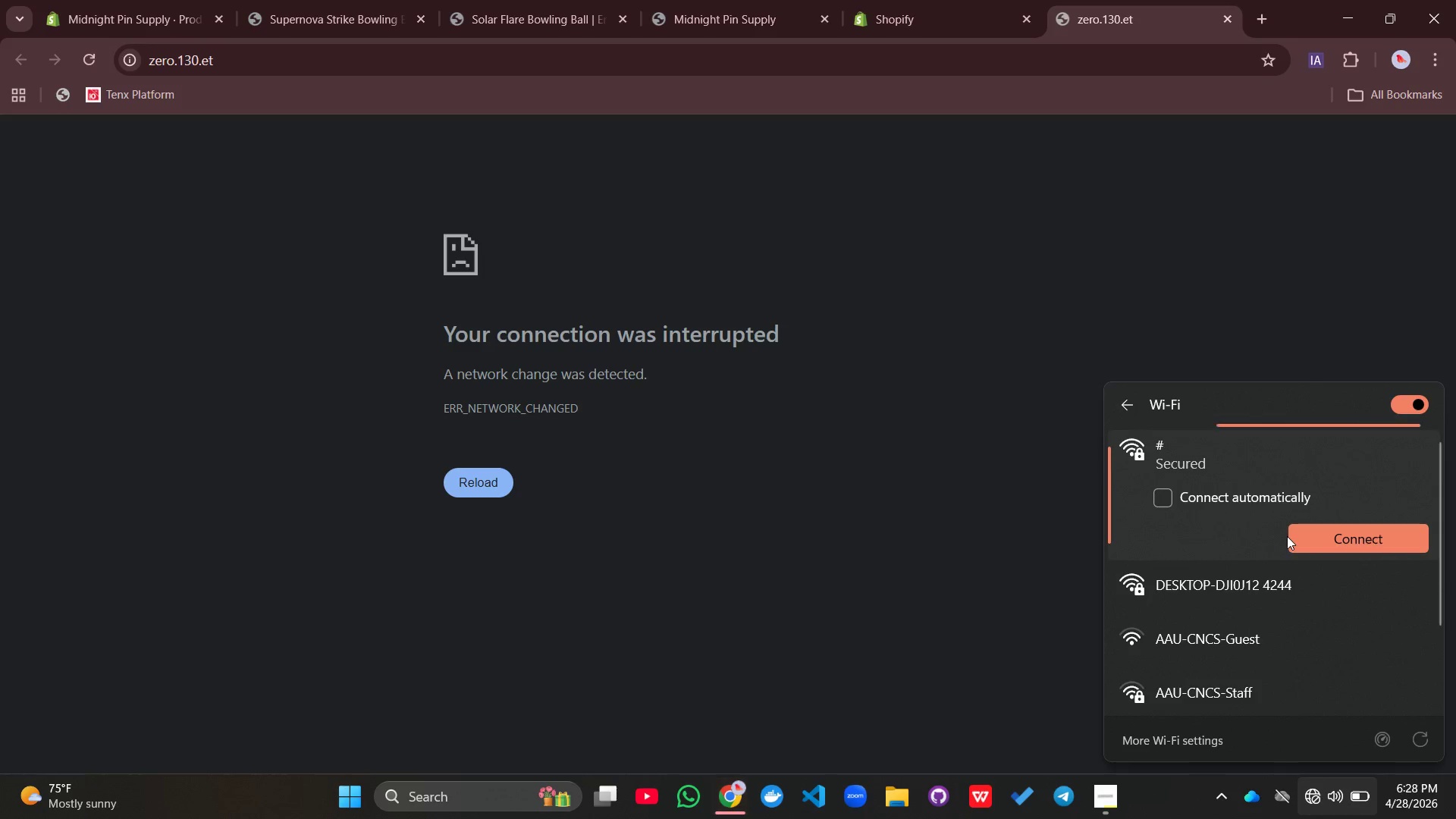 
left_click([1311, 538])
 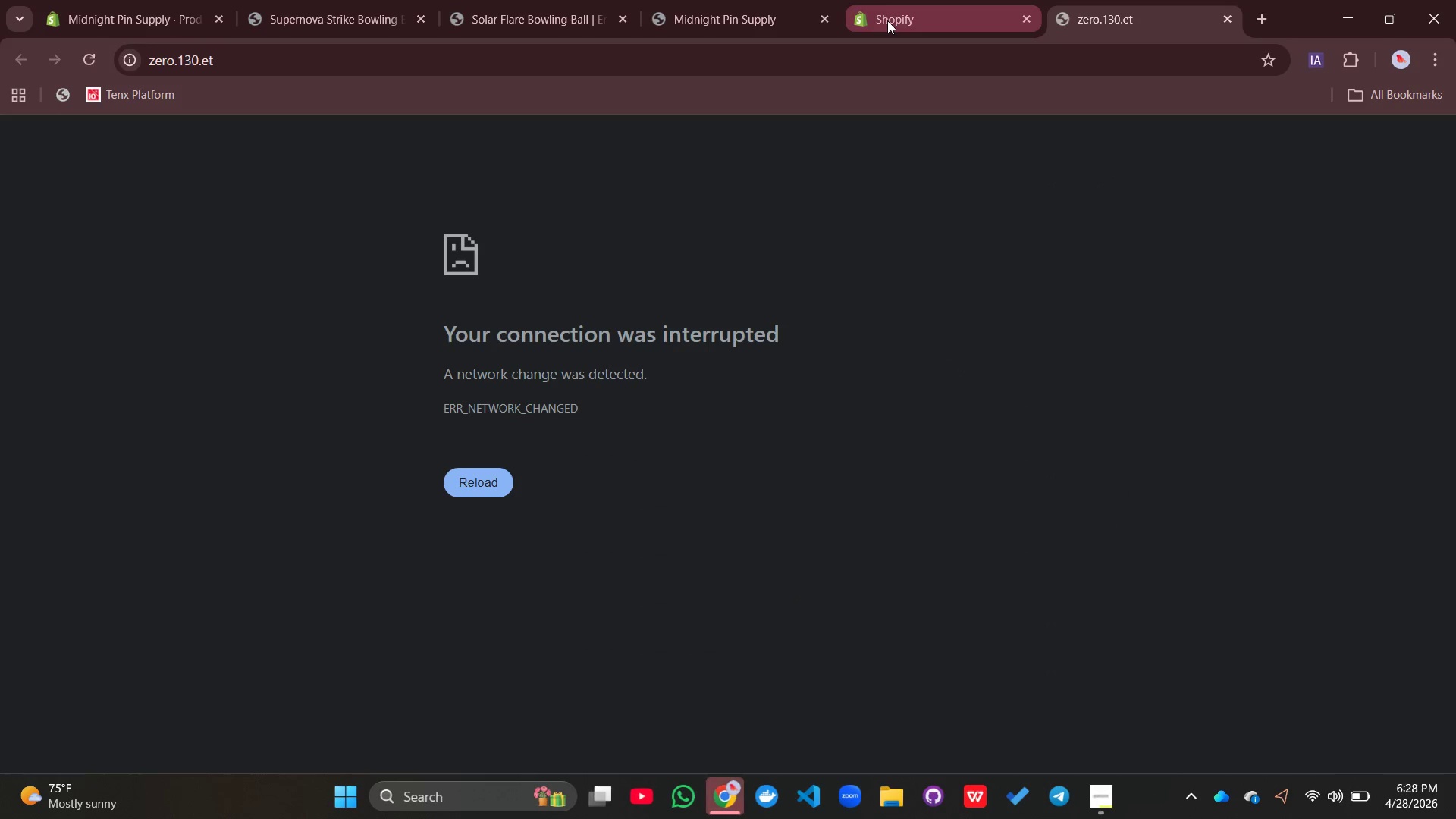 
wait(6.84)
 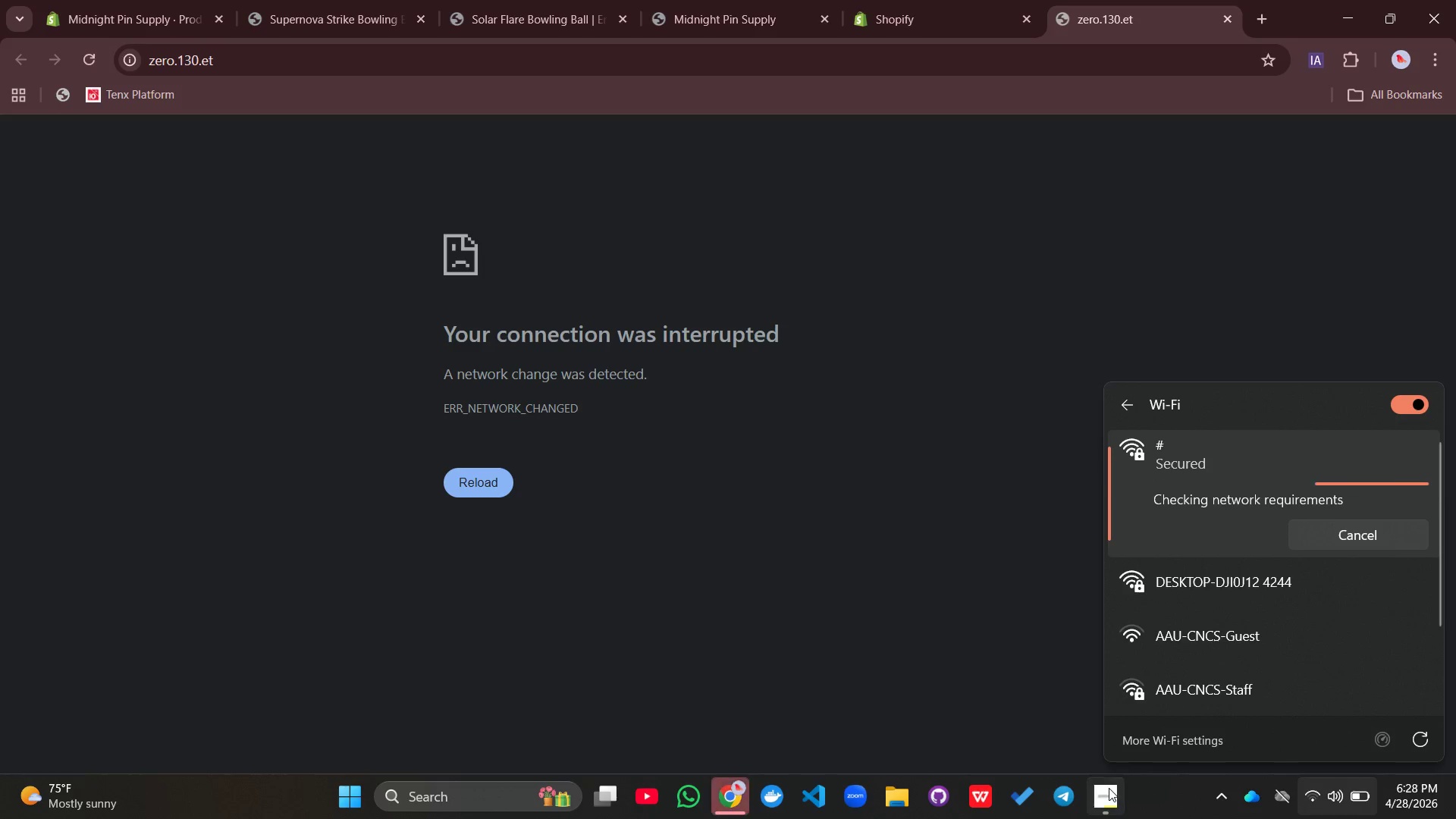 
left_click([312, 7])
 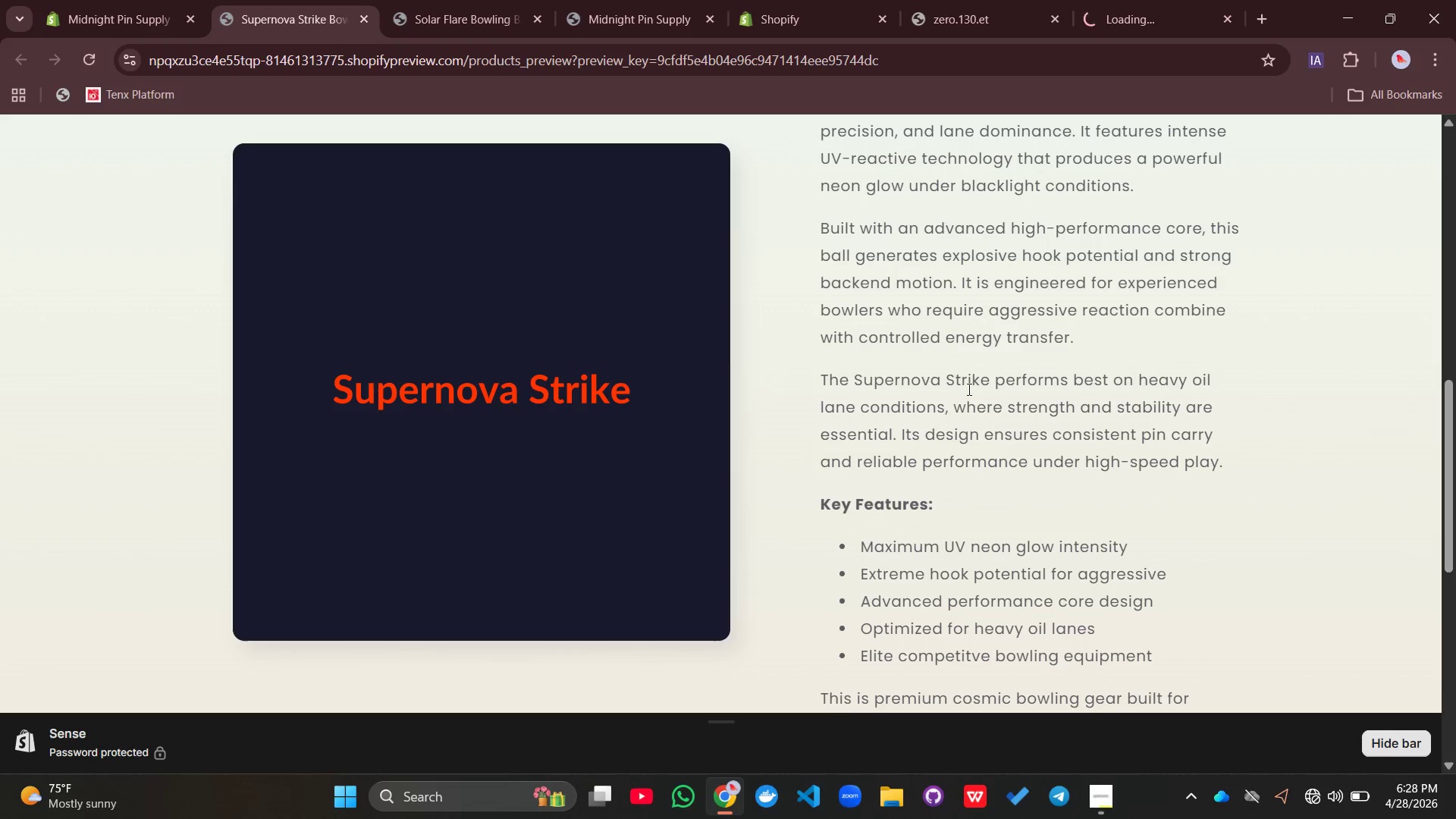 
scroll: coordinate [1055, 412], scroll_direction: down, amount: 1.0
 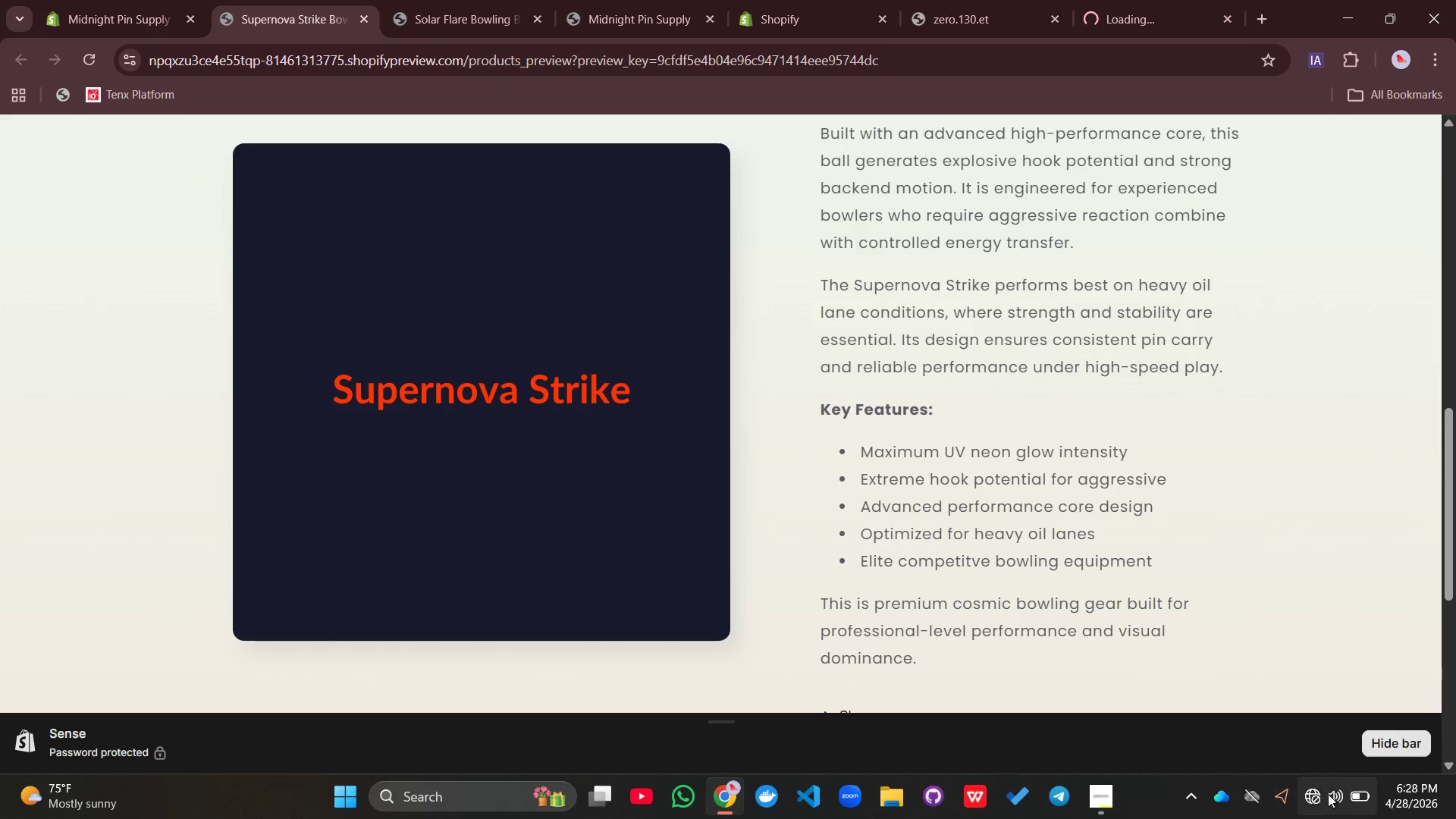 
left_click([1330, 792])
 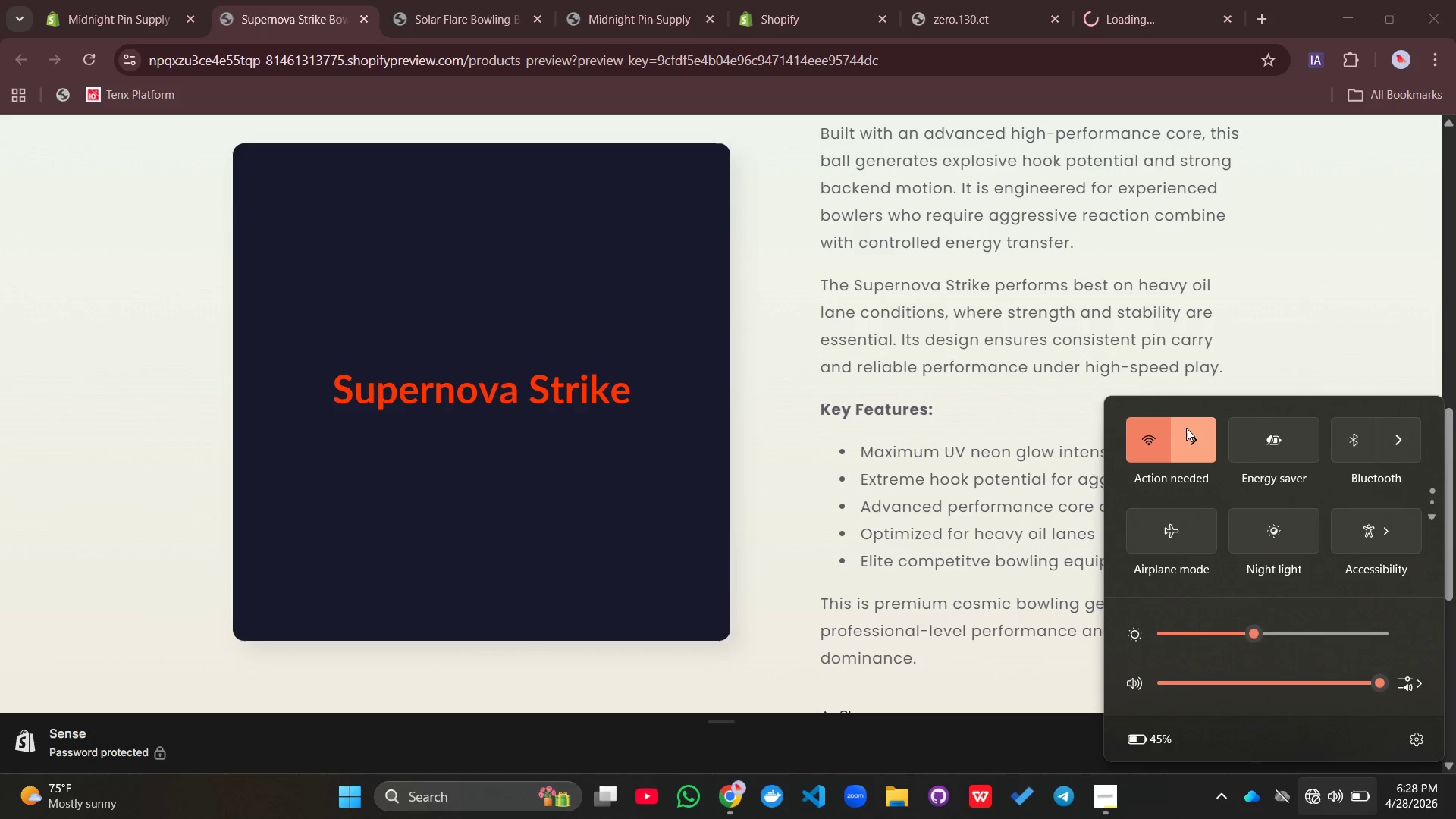 
left_click([1186, 428])
 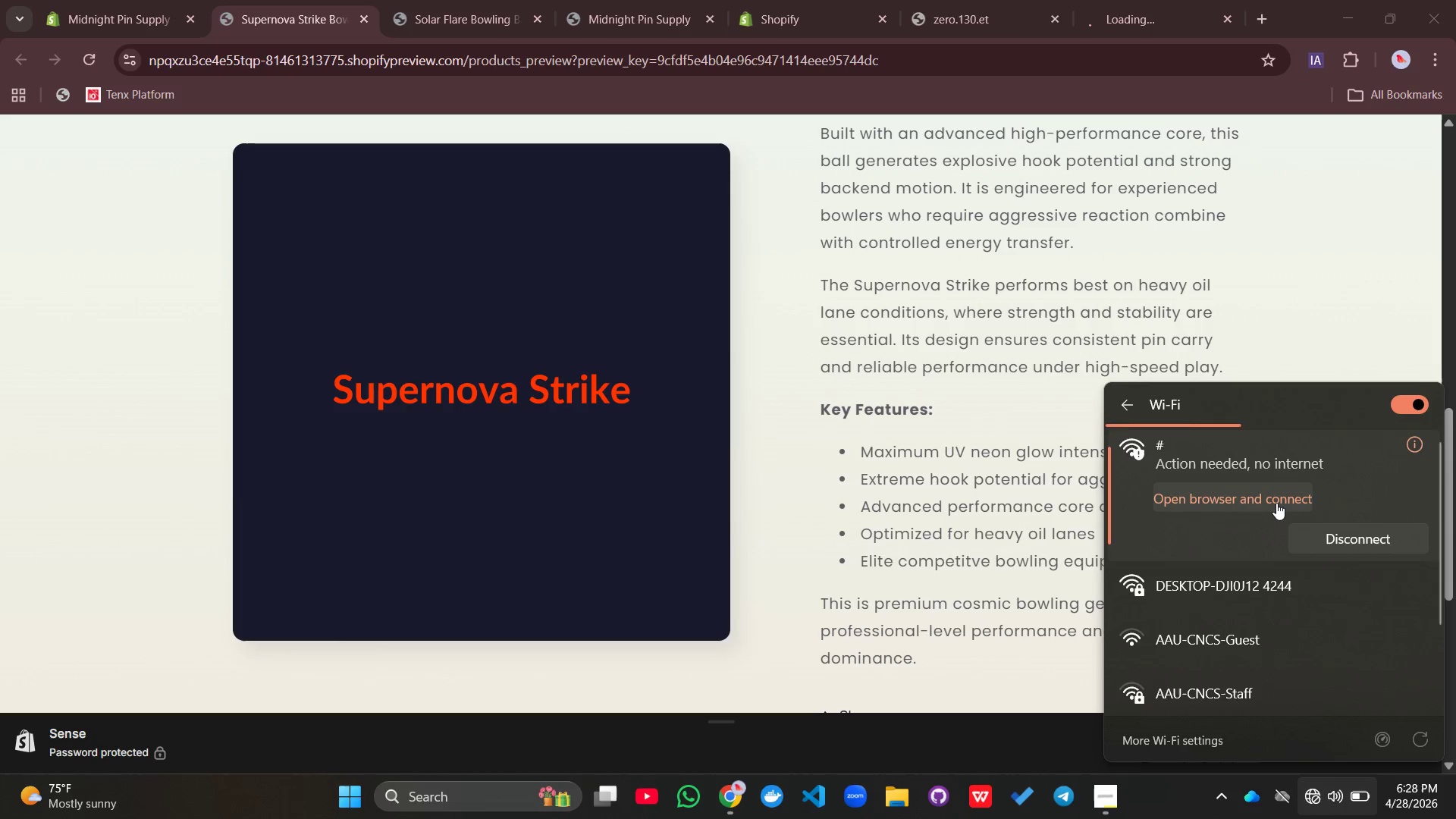 
left_click([1276, 503])
 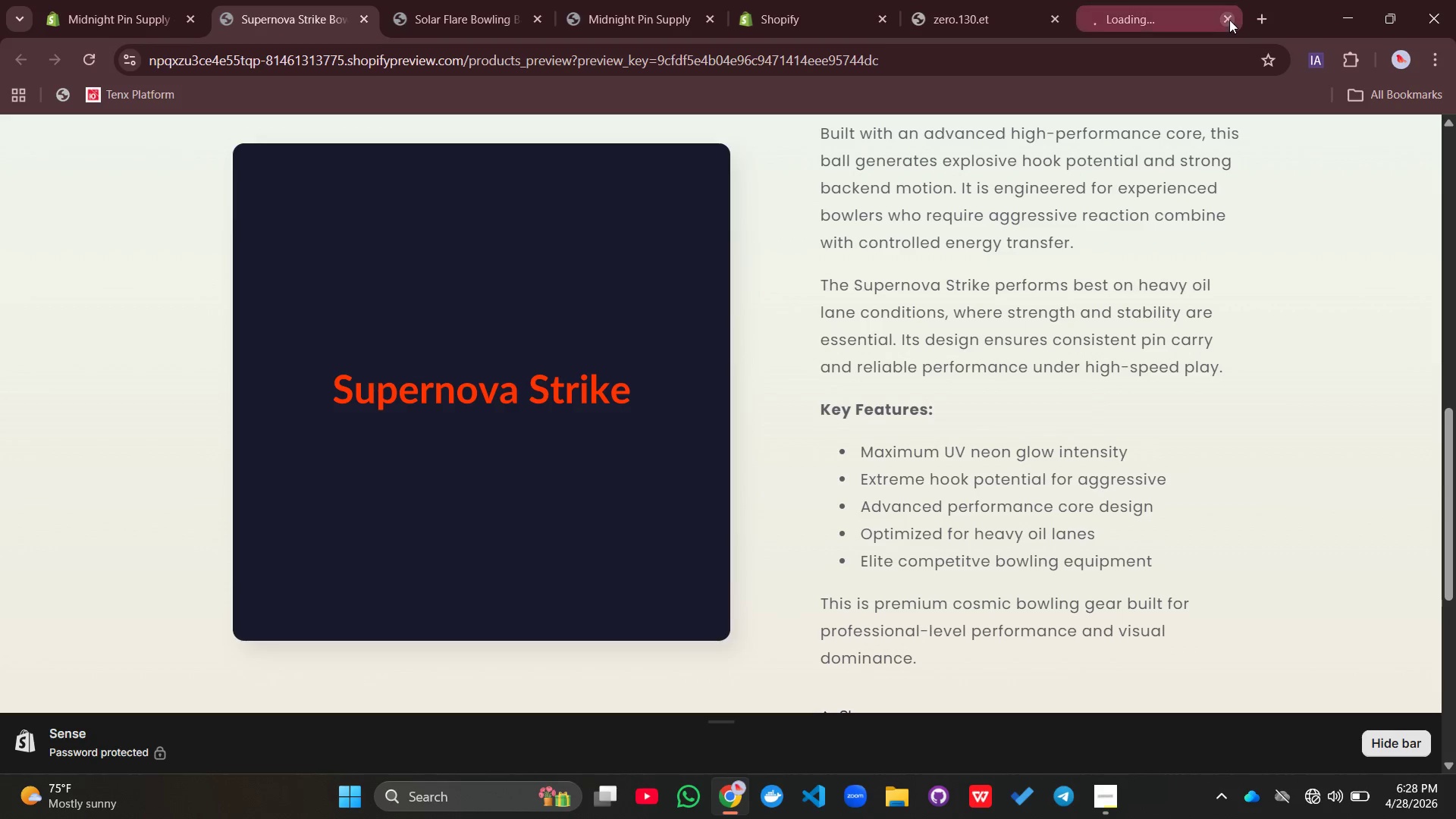 
left_click([1230, 19])
 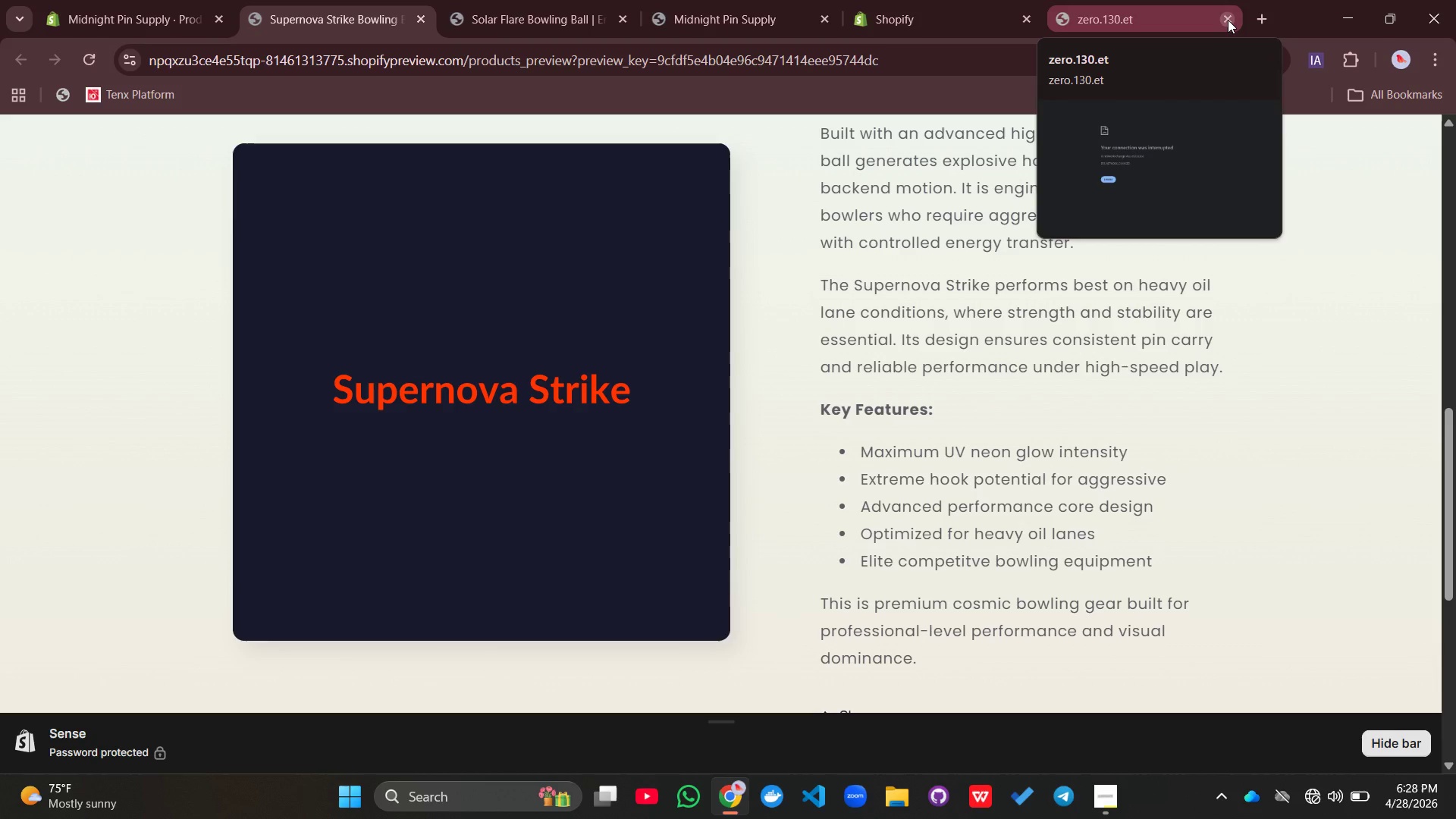 
wait(8.42)
 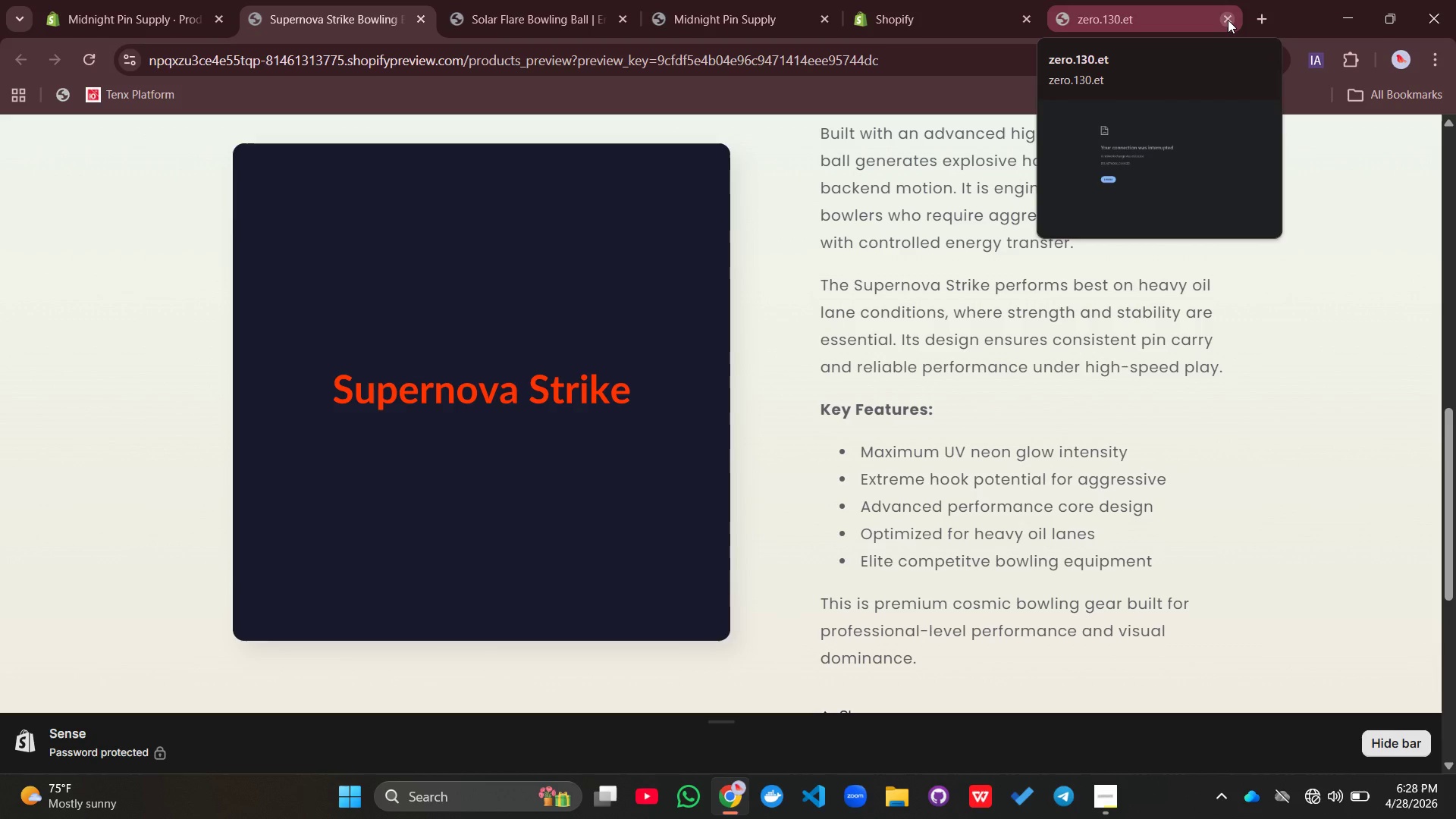 
left_click([1113, 796])